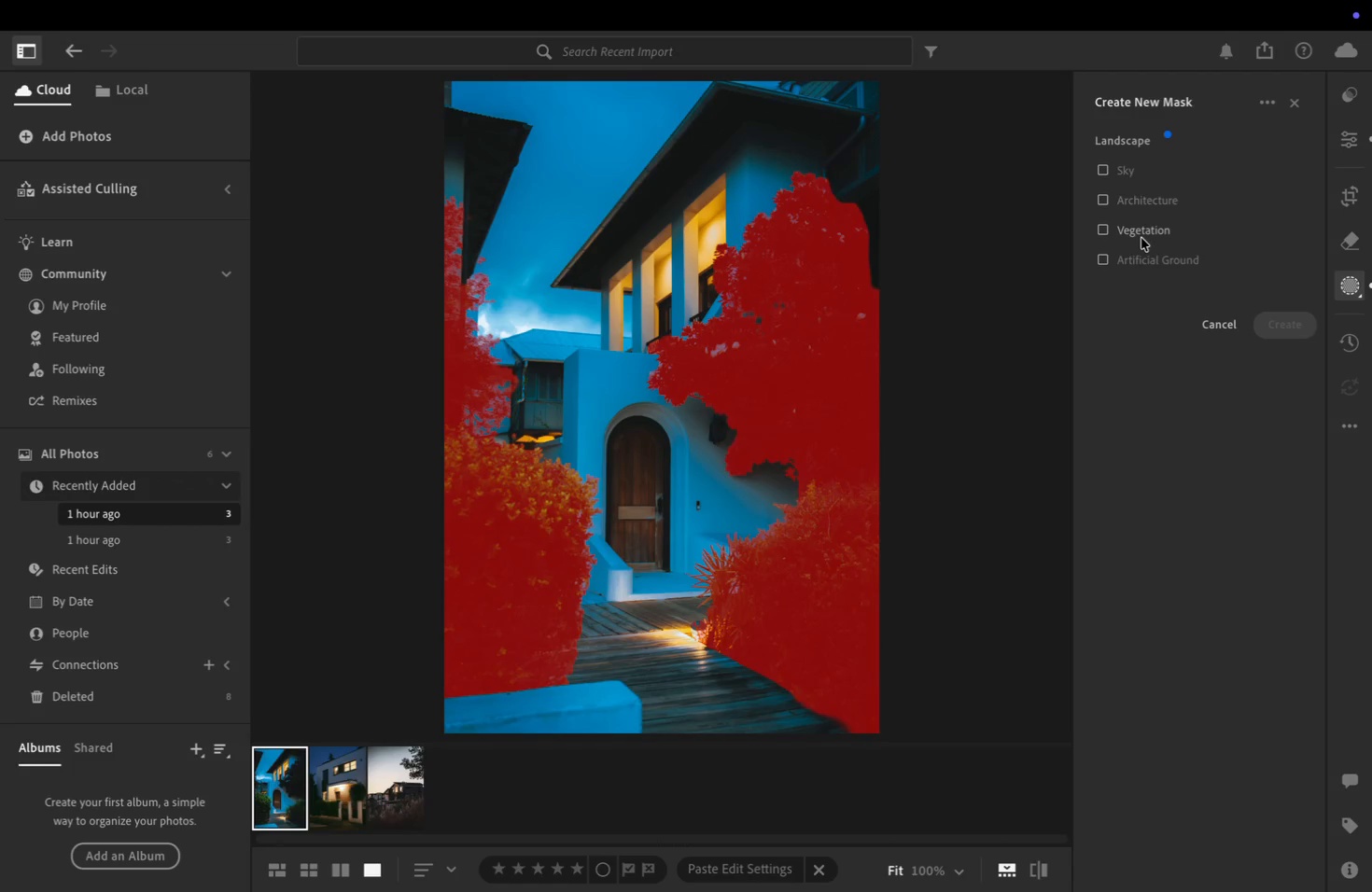 
left_click([1289, 326])
 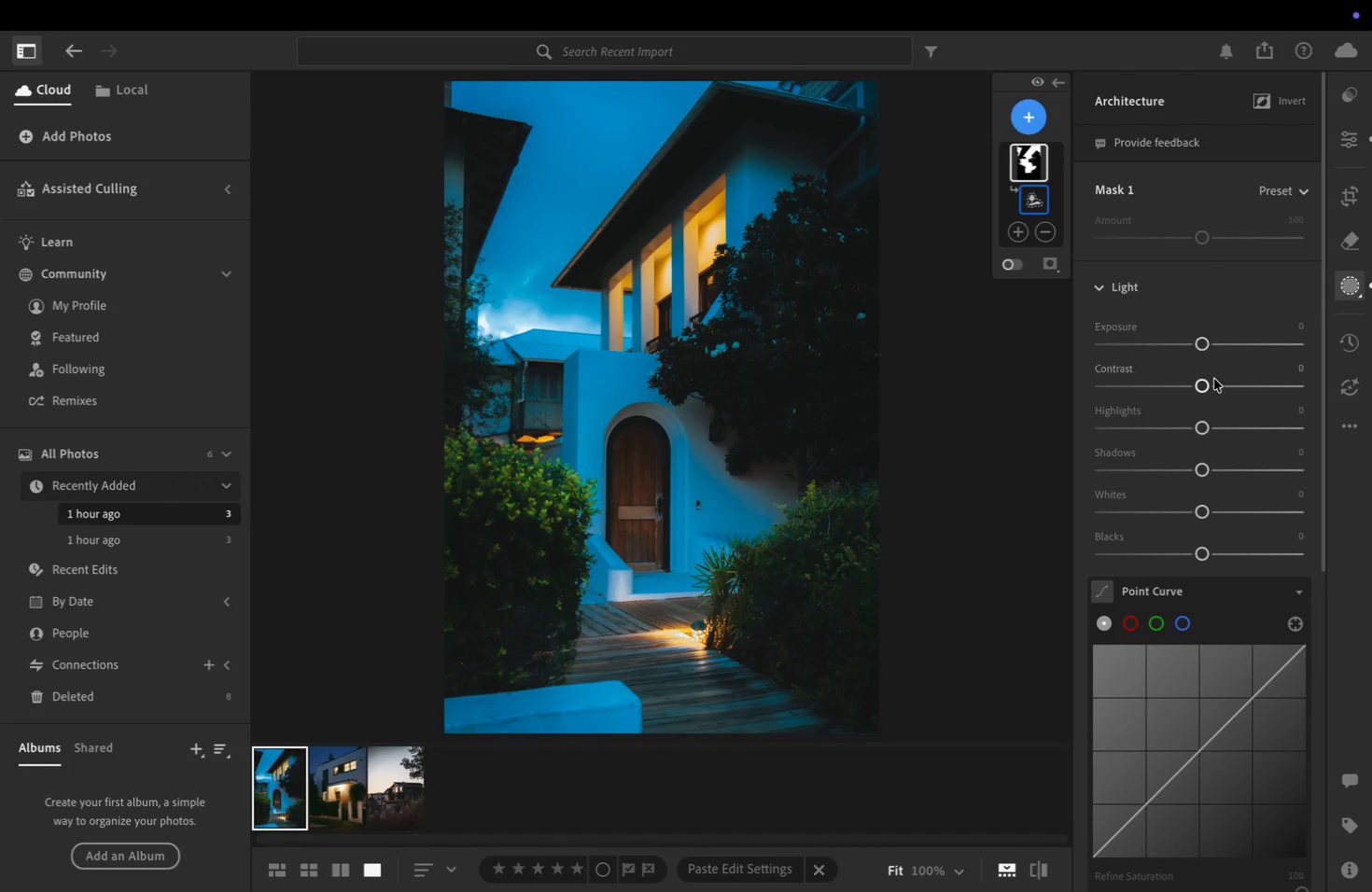 
left_click_drag(start_coordinate=[1200, 340], to_coordinate=[1225, 345])
 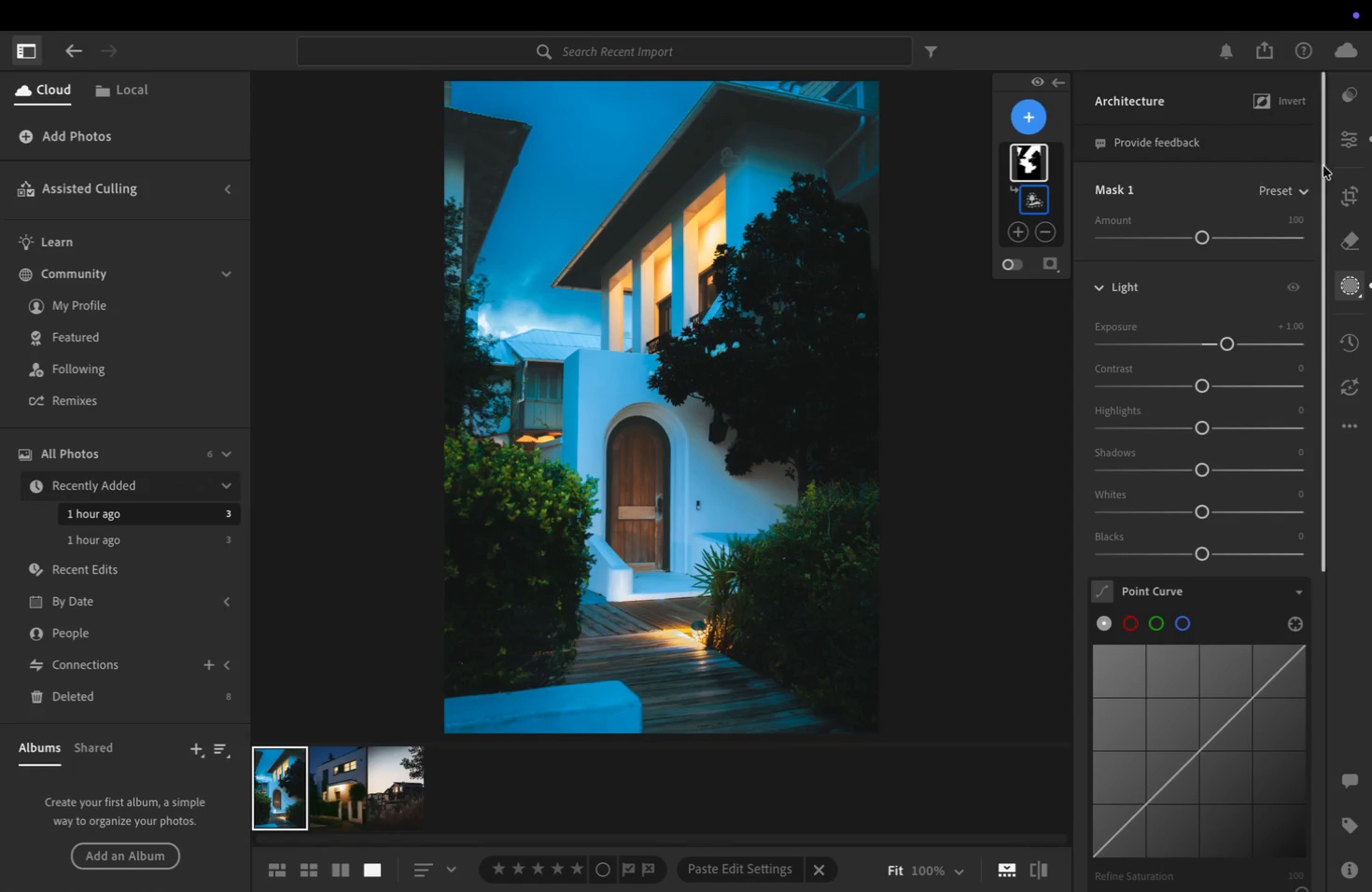 
left_click([1334, 152])
 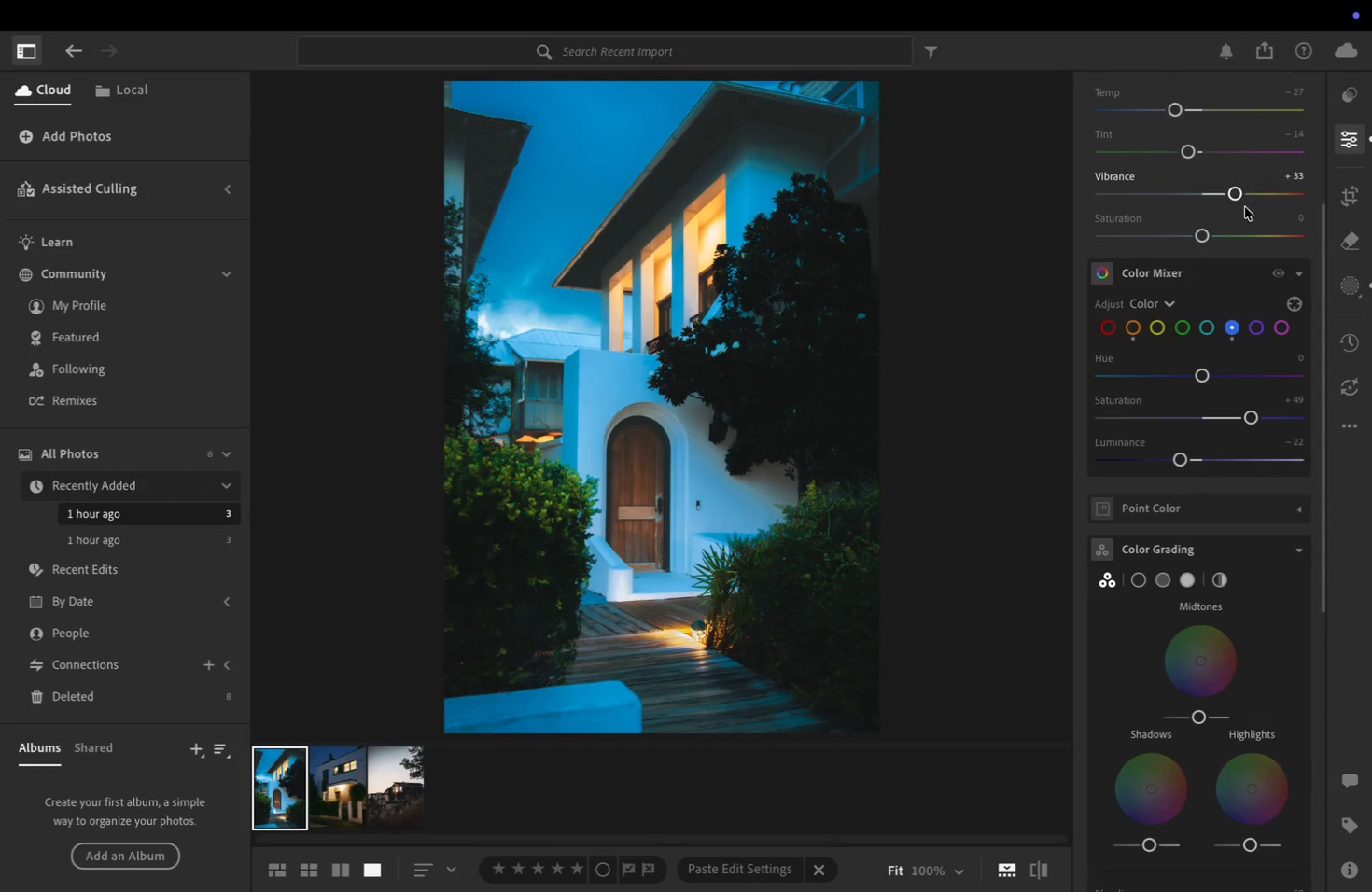 
scroll: coordinate [1235, 293], scroll_direction: up, amount: 27.0
 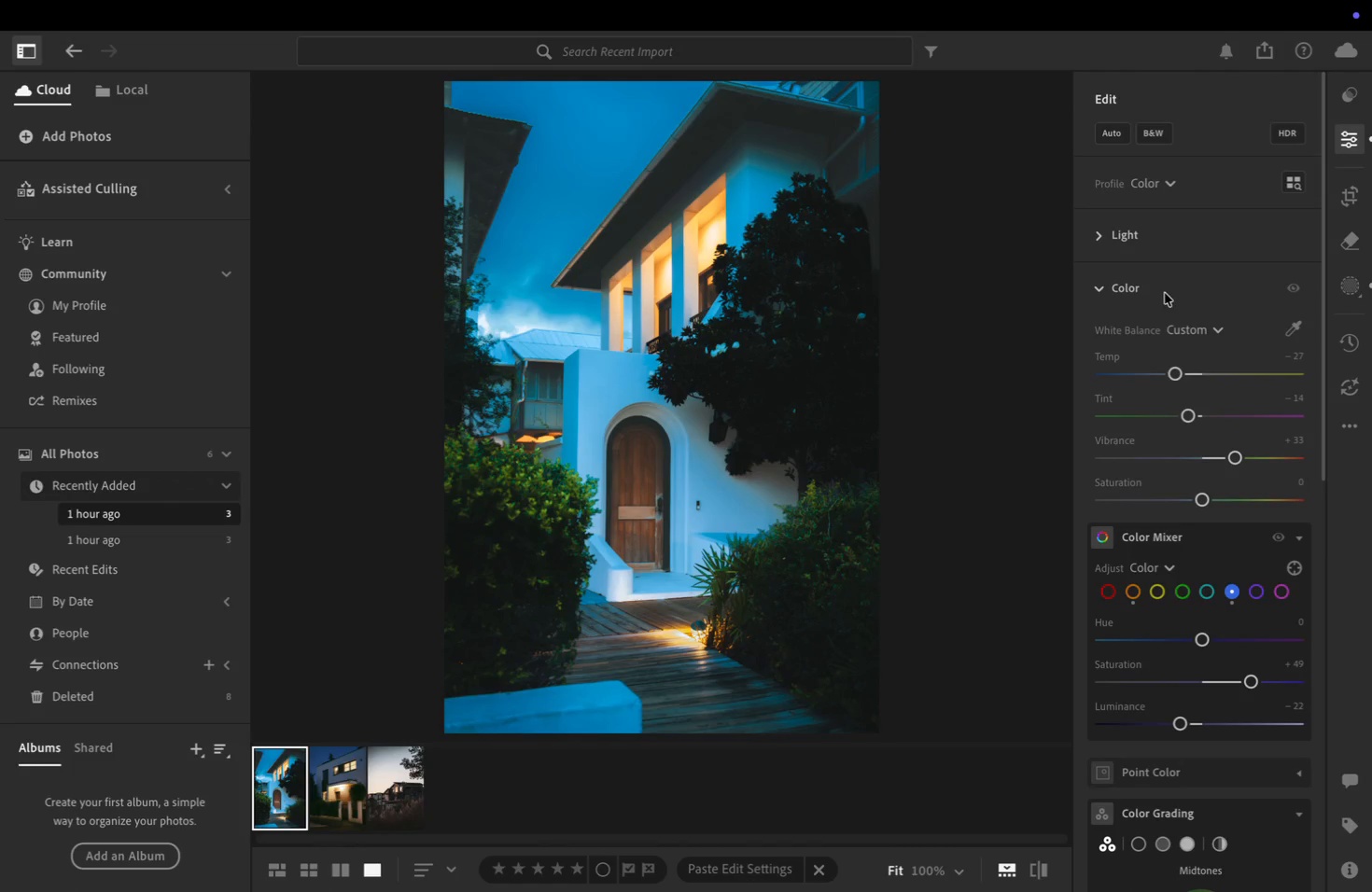 
left_click([1153, 284])
 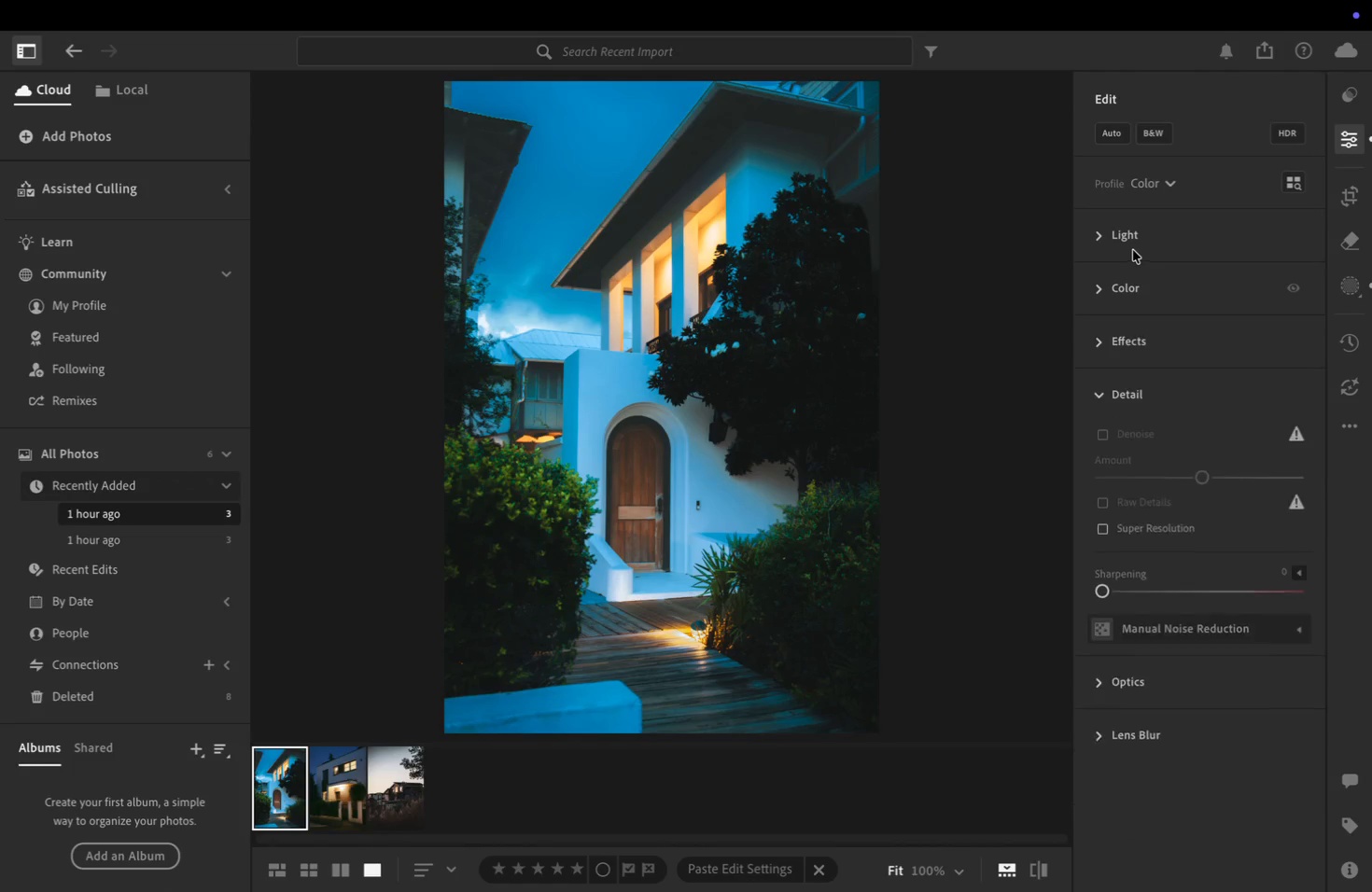 
left_click([1133, 250])
 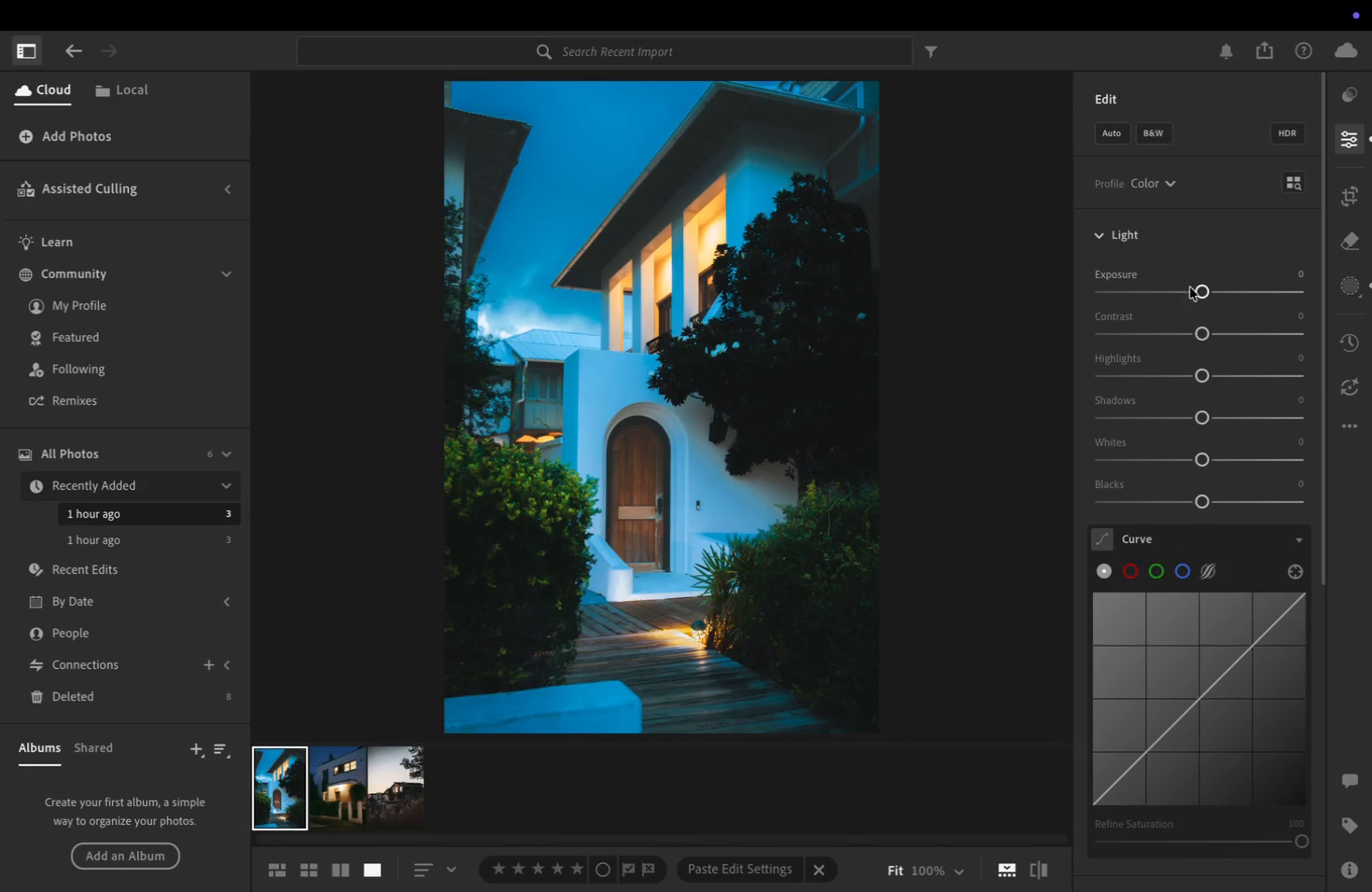 
left_click_drag(start_coordinate=[1200, 288], to_coordinate=[1214, 294])
 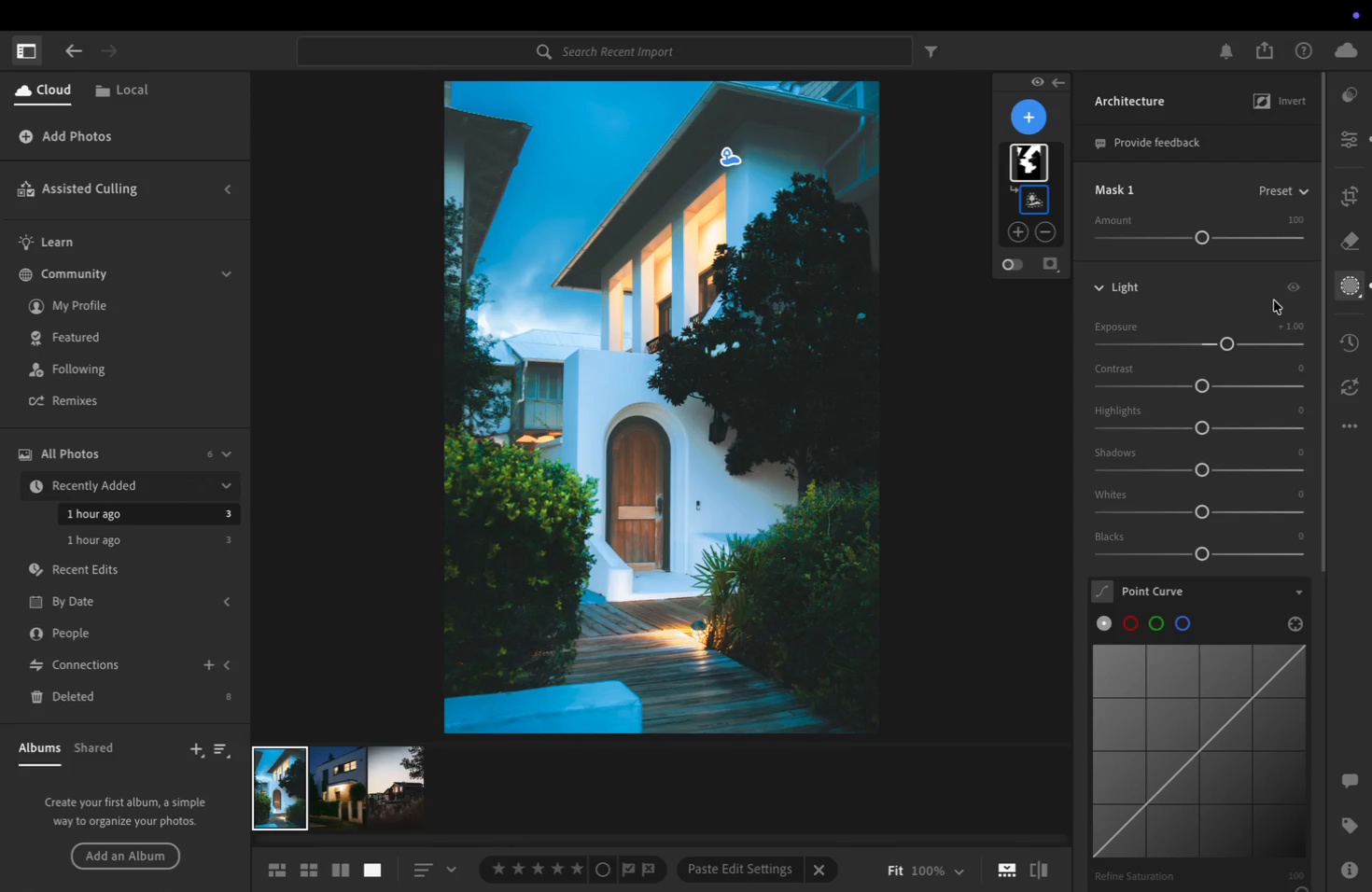 
left_click([1301, 333])
 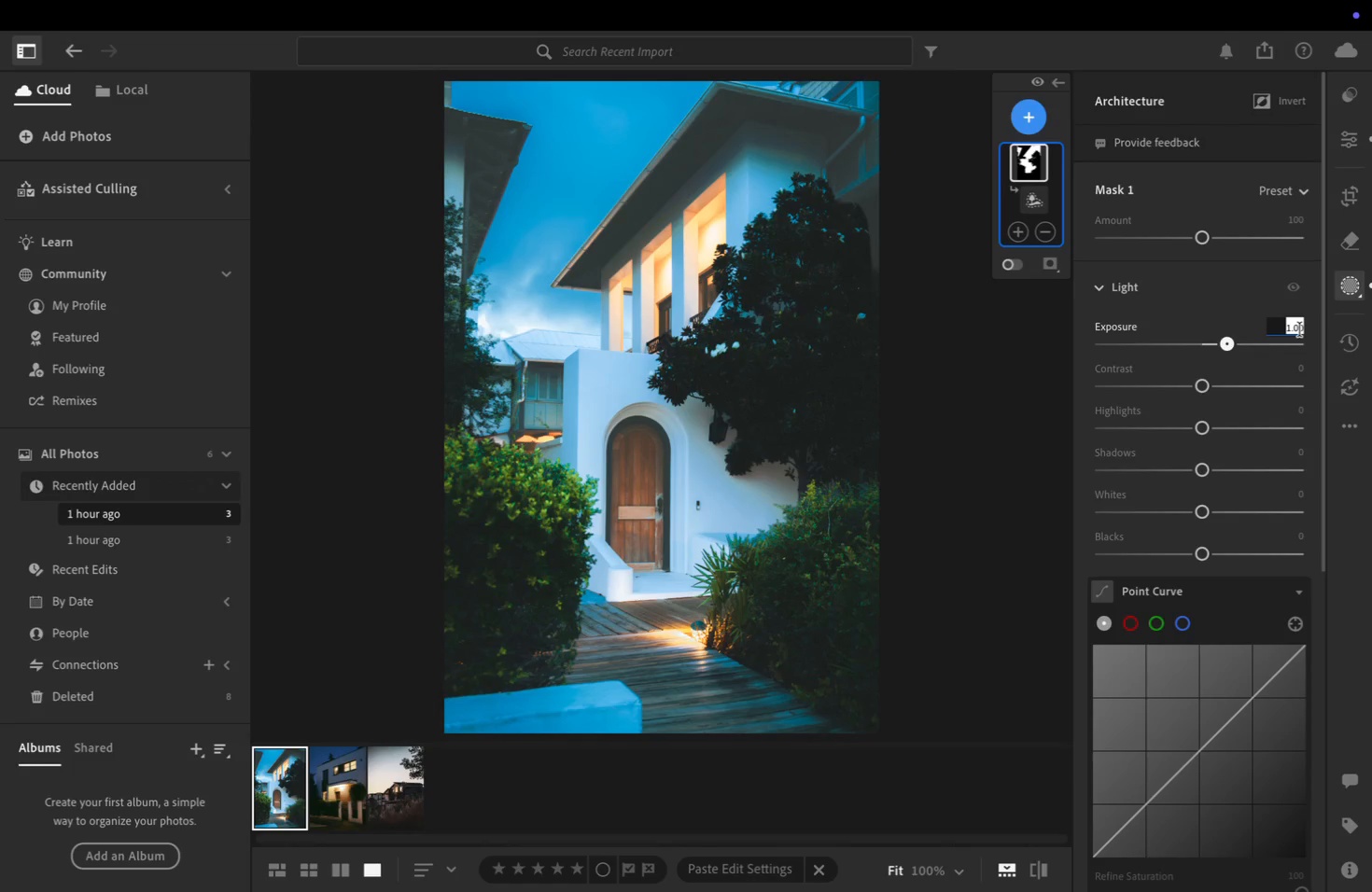 
key(0)
 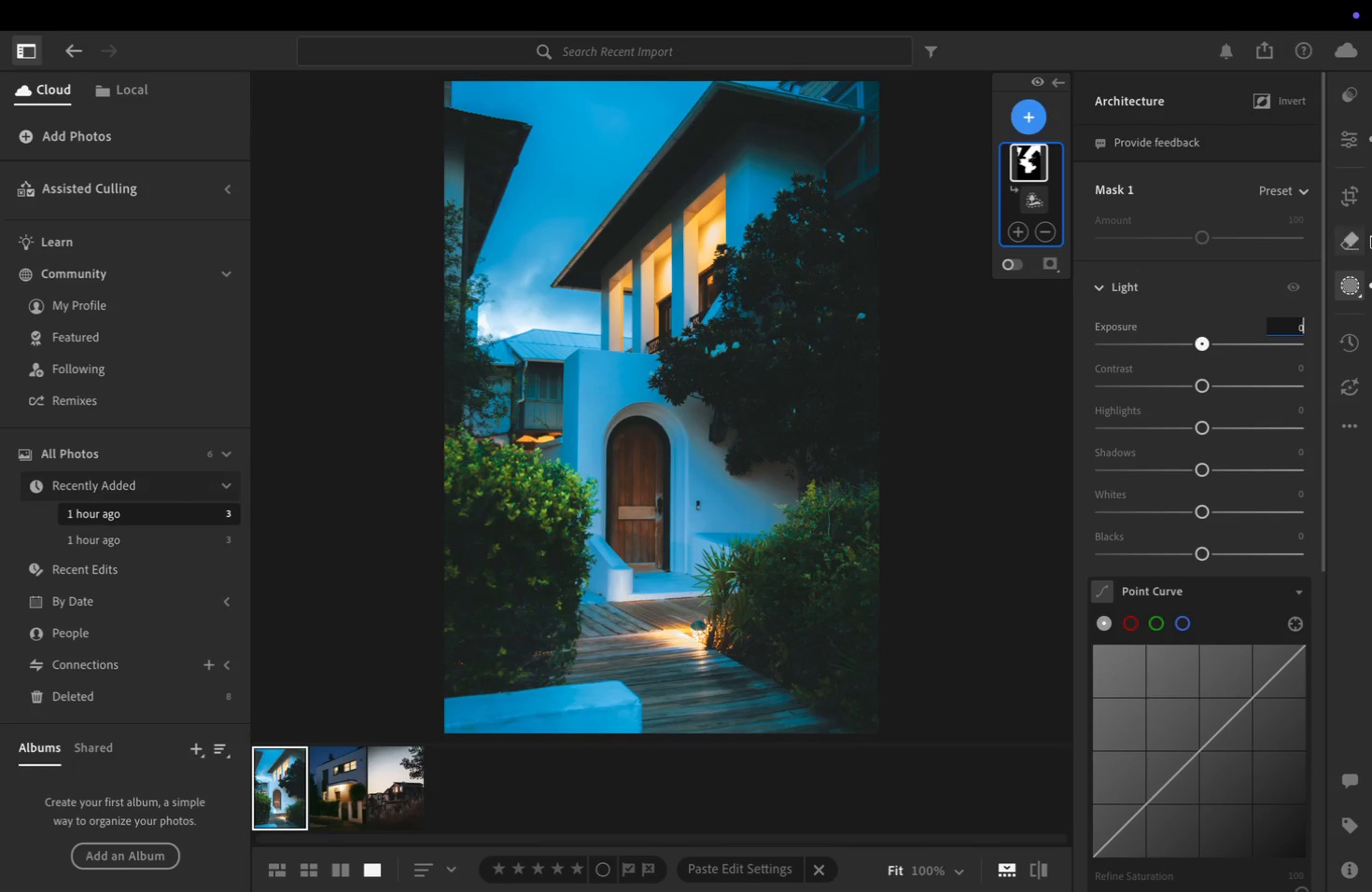 
left_click([1338, 149])
 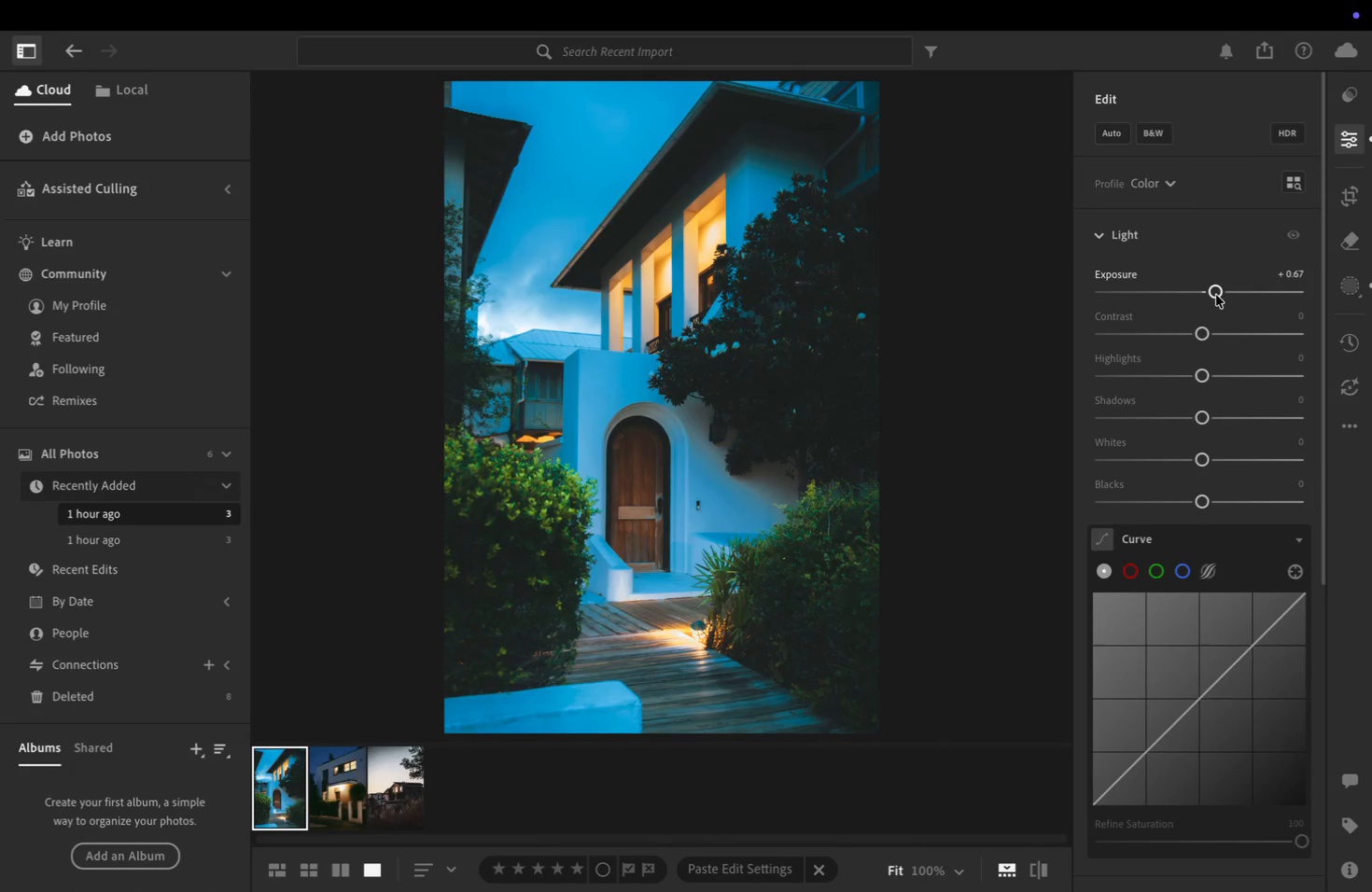 
left_click_drag(start_coordinate=[1217, 295], to_coordinate=[1225, 296])
 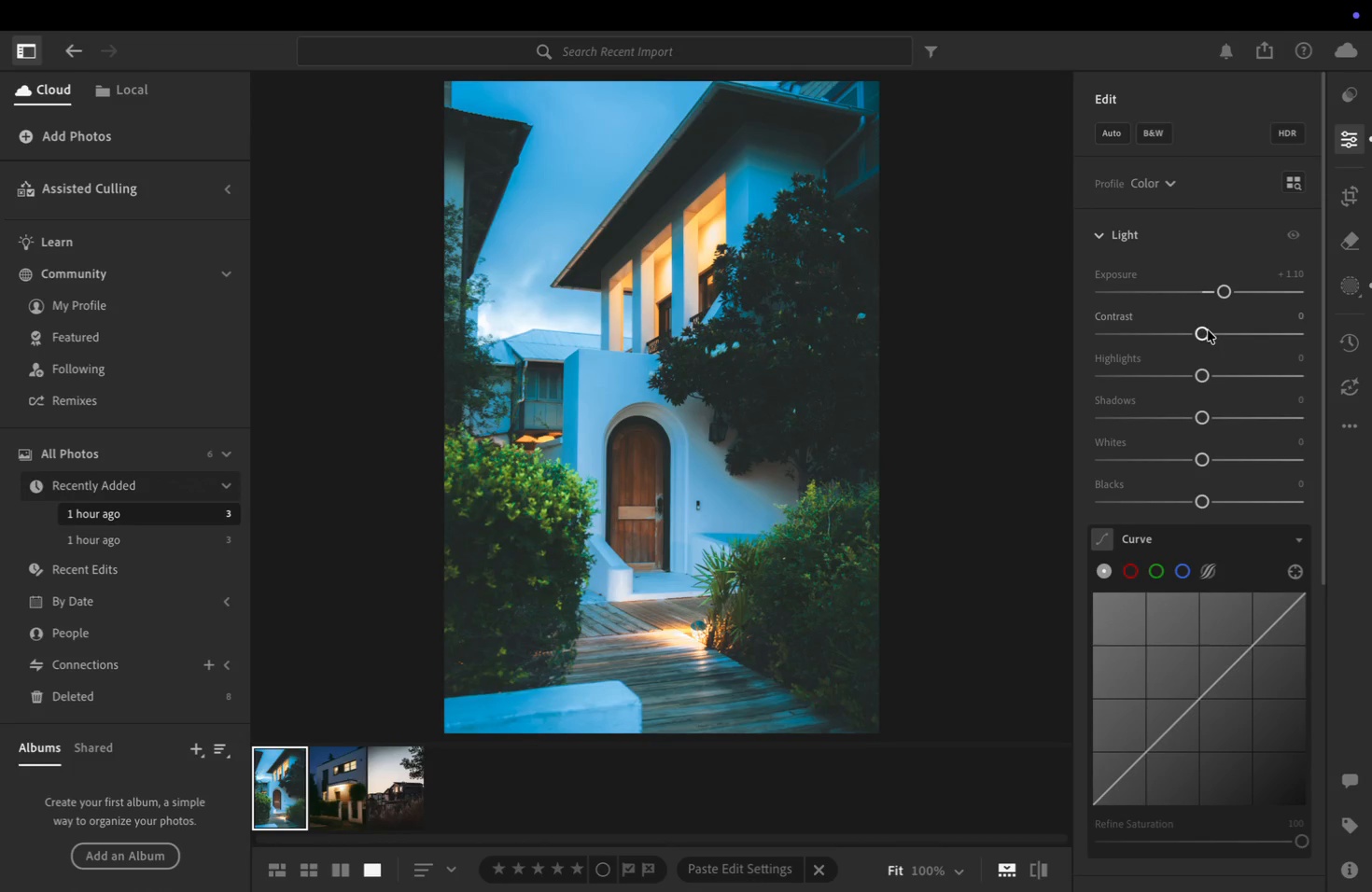 
left_click_drag(start_coordinate=[1205, 332], to_coordinate=[1216, 340])
 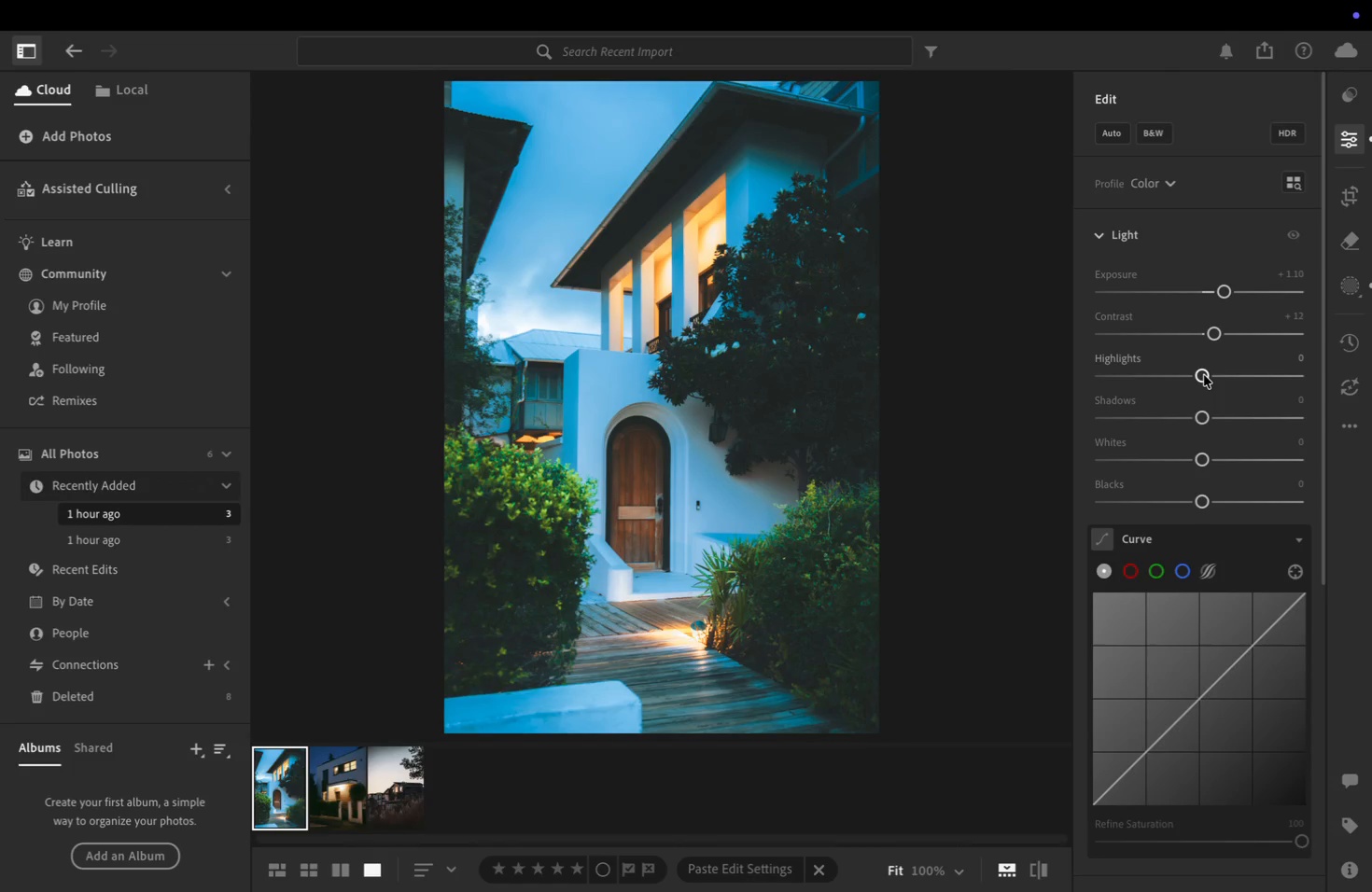 
left_click_drag(start_coordinate=[1204, 376], to_coordinate=[1187, 381])
 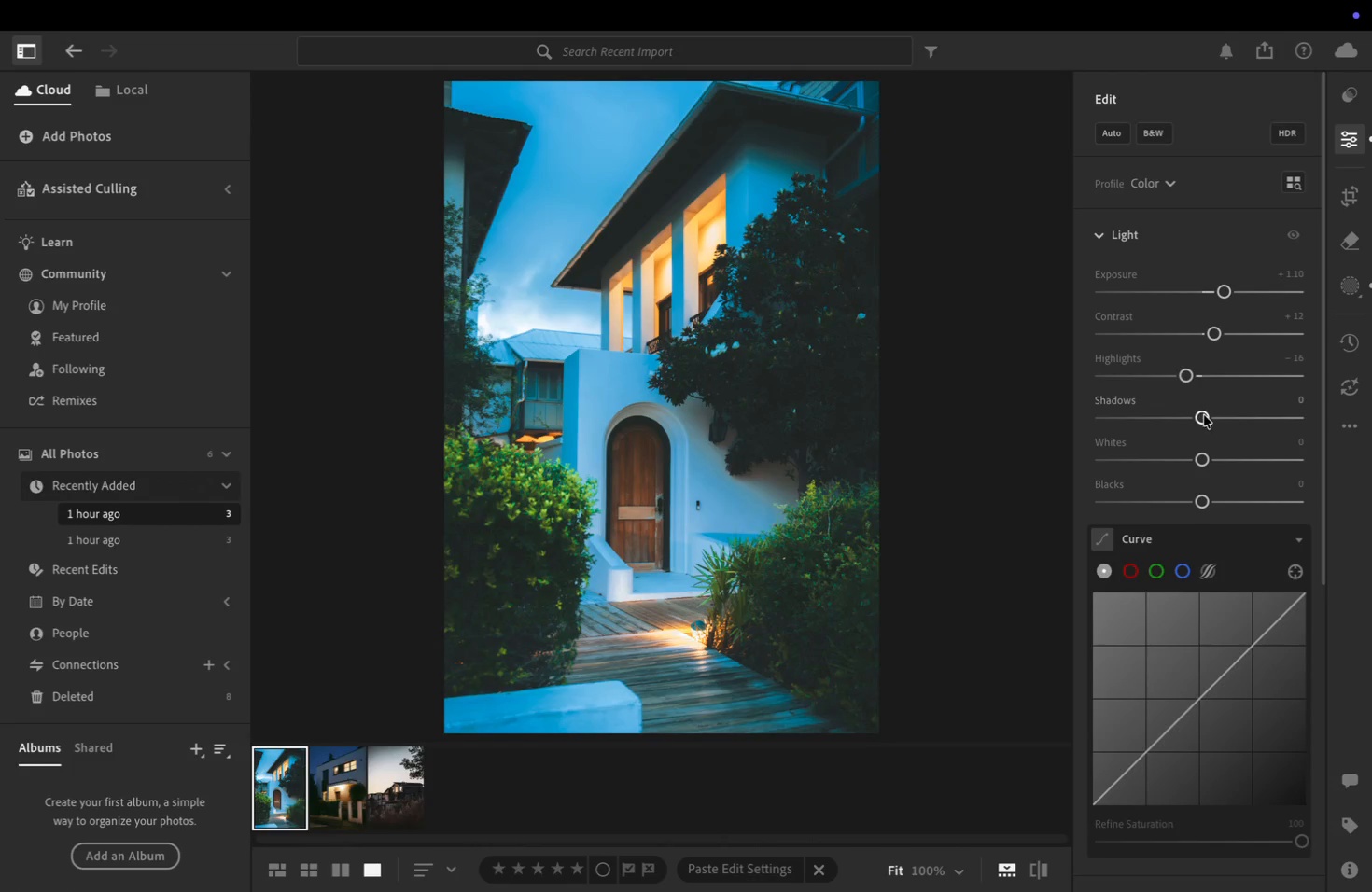 
left_click_drag(start_coordinate=[1204, 415], to_coordinate=[1191, 432])
 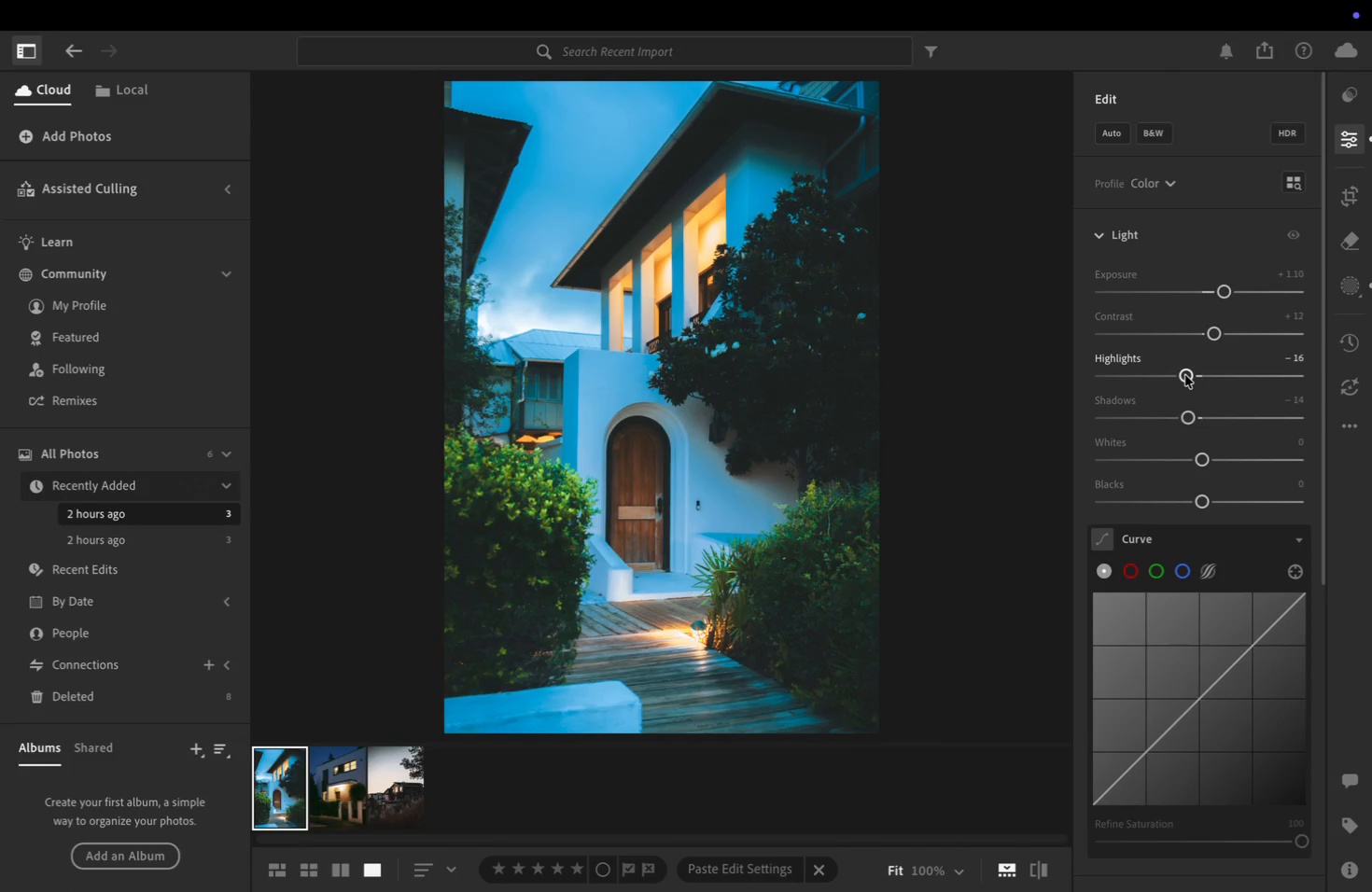 
left_click_drag(start_coordinate=[1185, 375], to_coordinate=[1196, 390])
 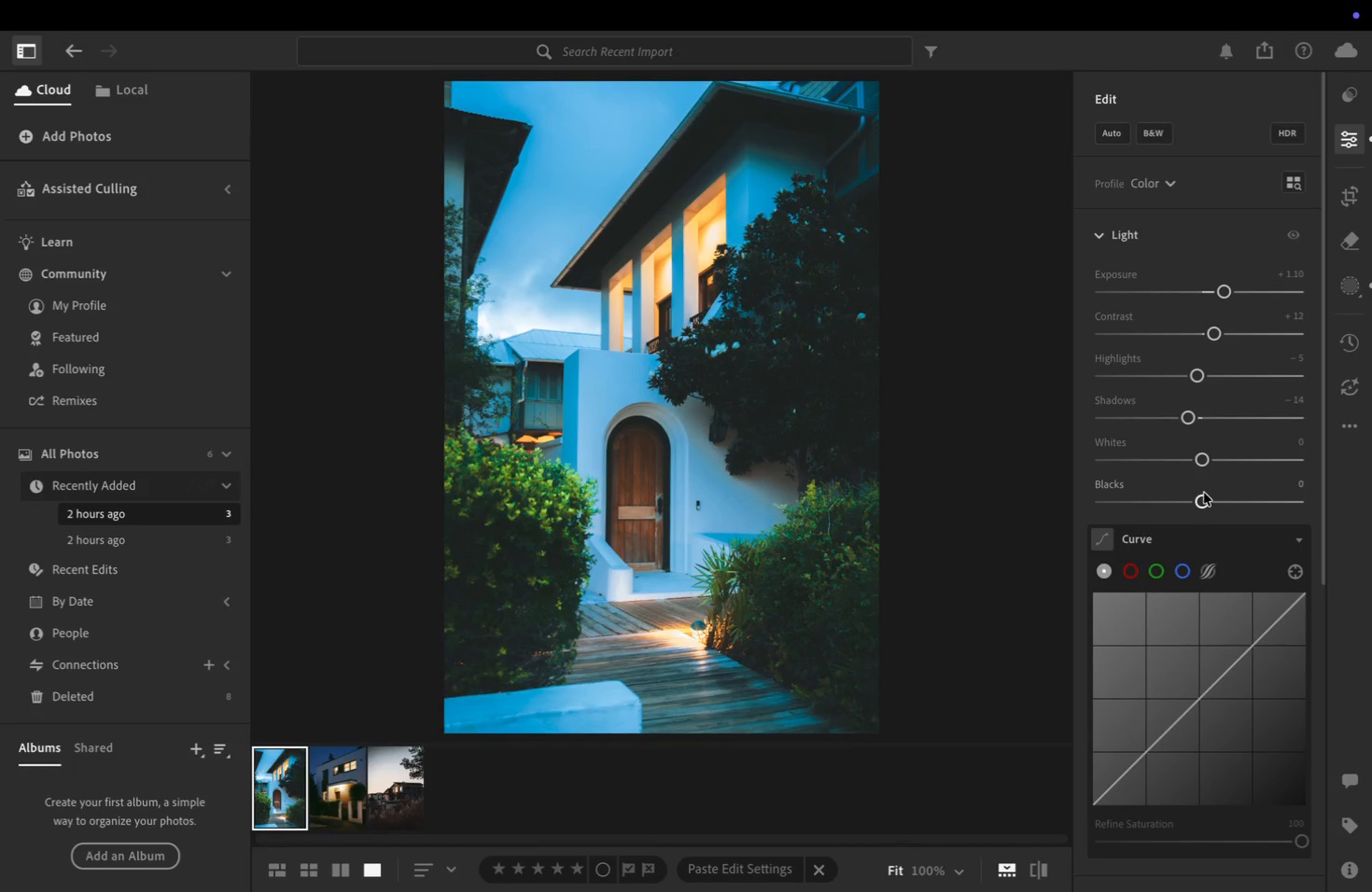 
left_click_drag(start_coordinate=[1202, 497], to_coordinate=[1182, 508])
 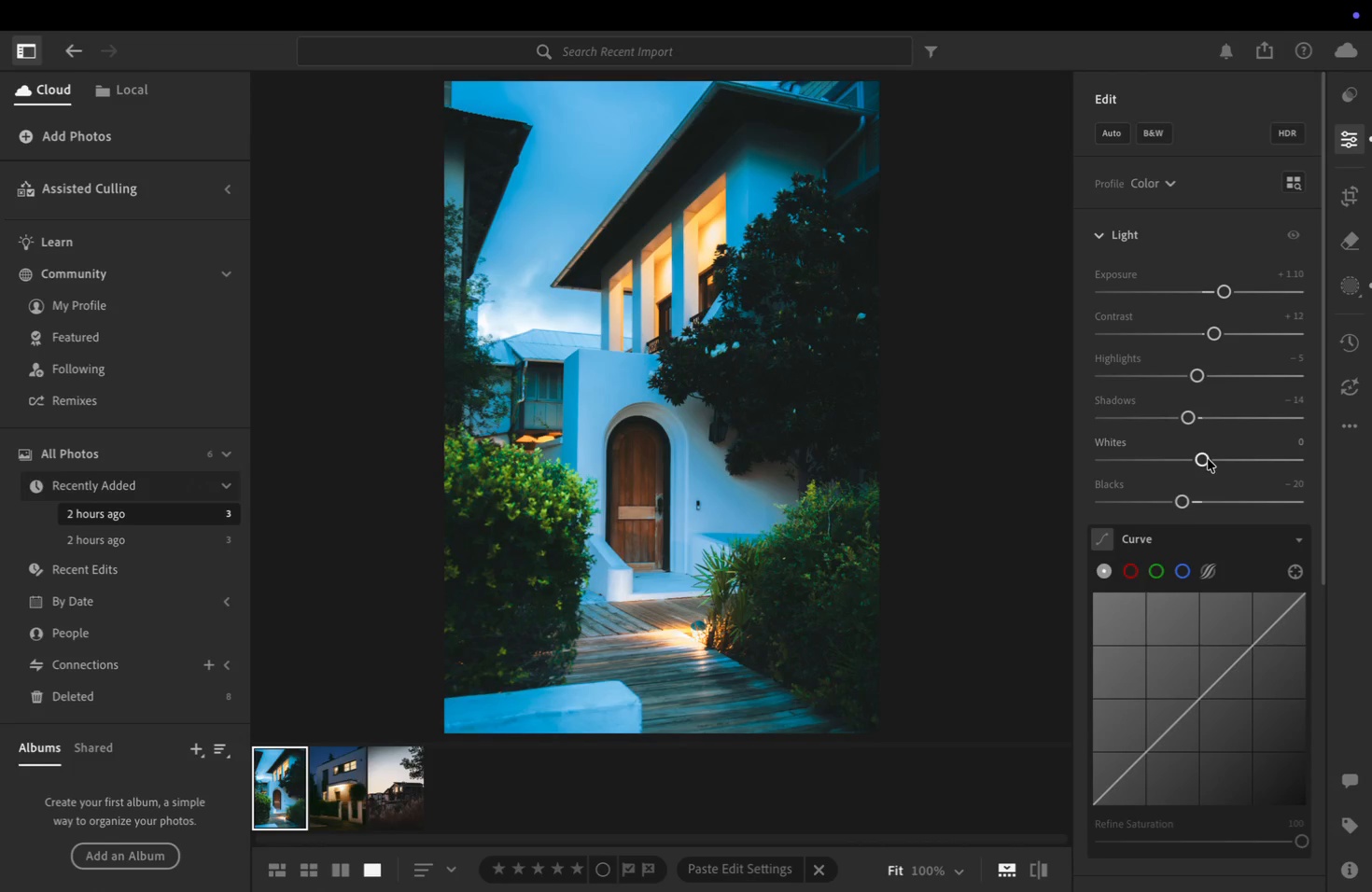 
left_click_drag(start_coordinate=[1205, 461], to_coordinate=[1220, 464])
 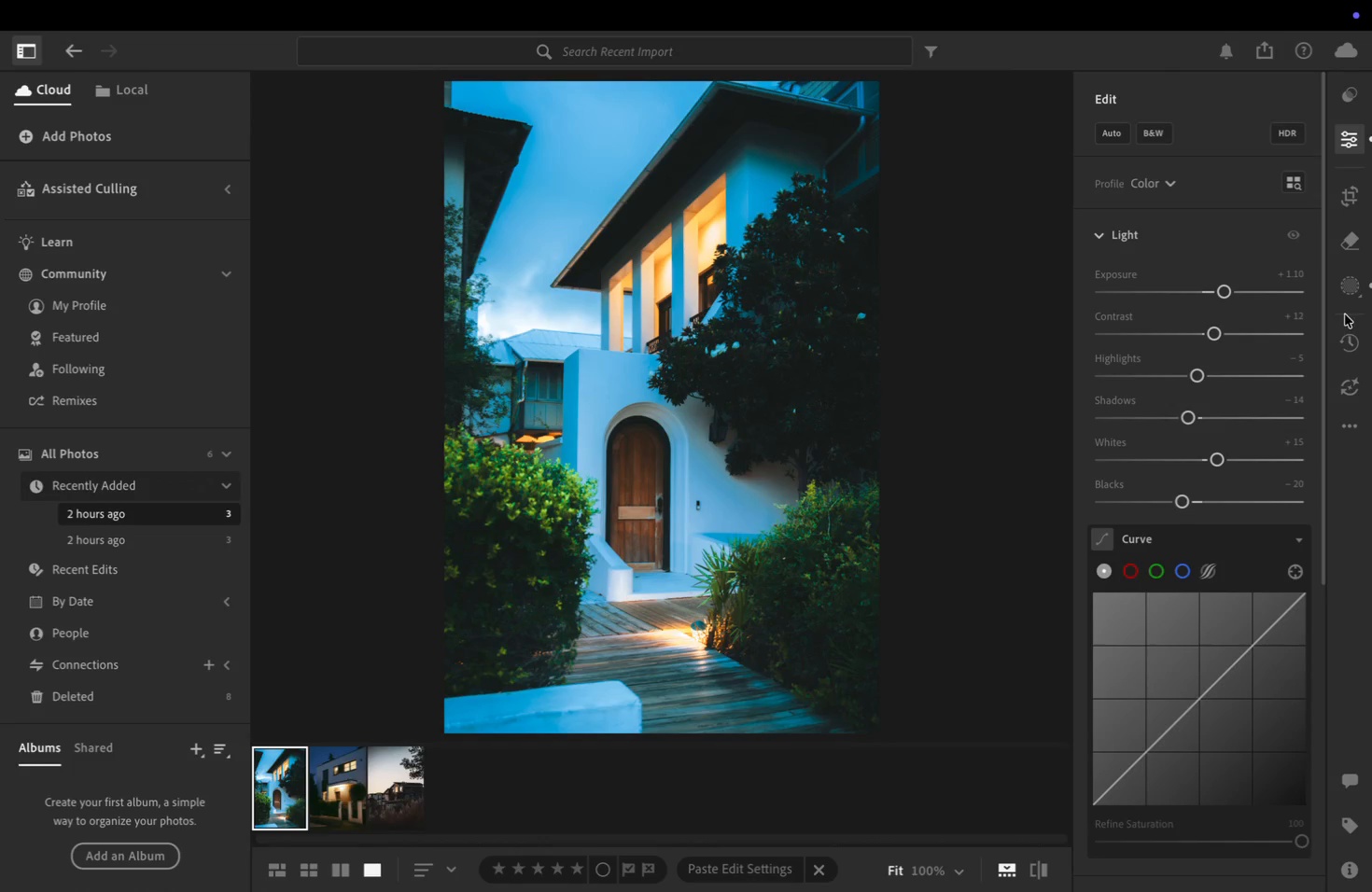 
left_click([1356, 275])
 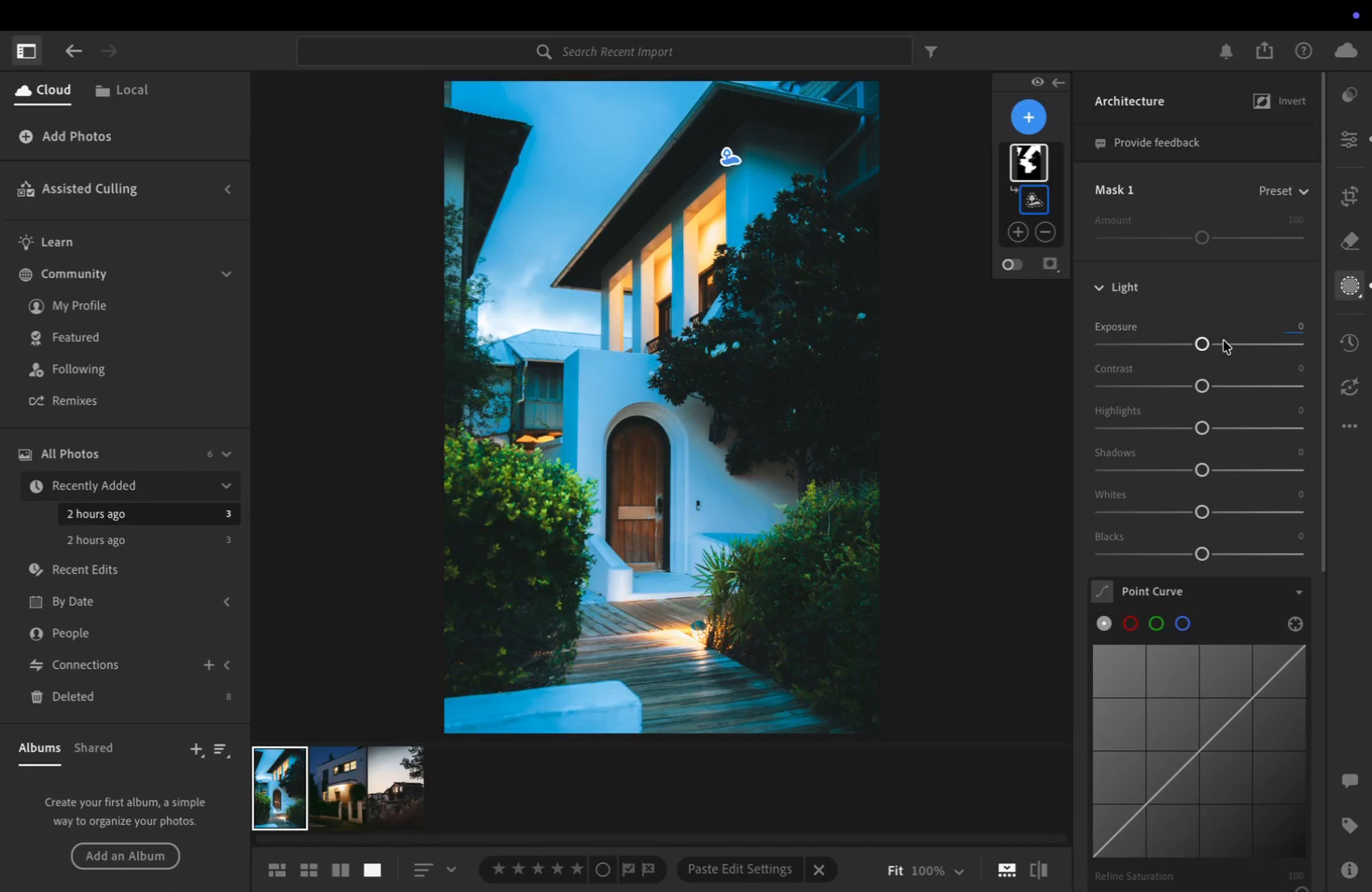 
left_click_drag(start_coordinate=[1201, 346], to_coordinate=[1211, 351])
 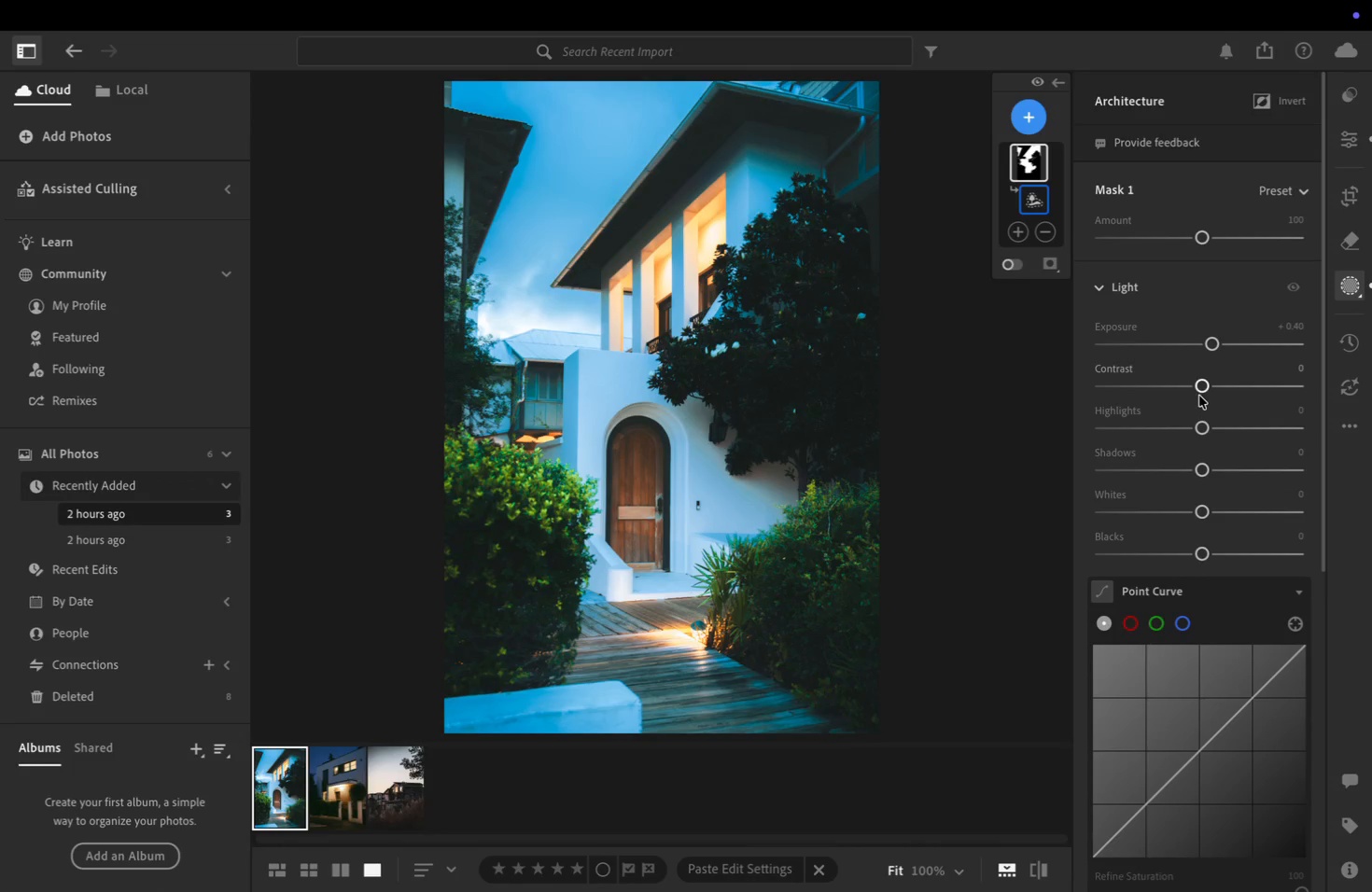 
left_click_drag(start_coordinate=[1203, 390], to_coordinate=[1169, 397])
 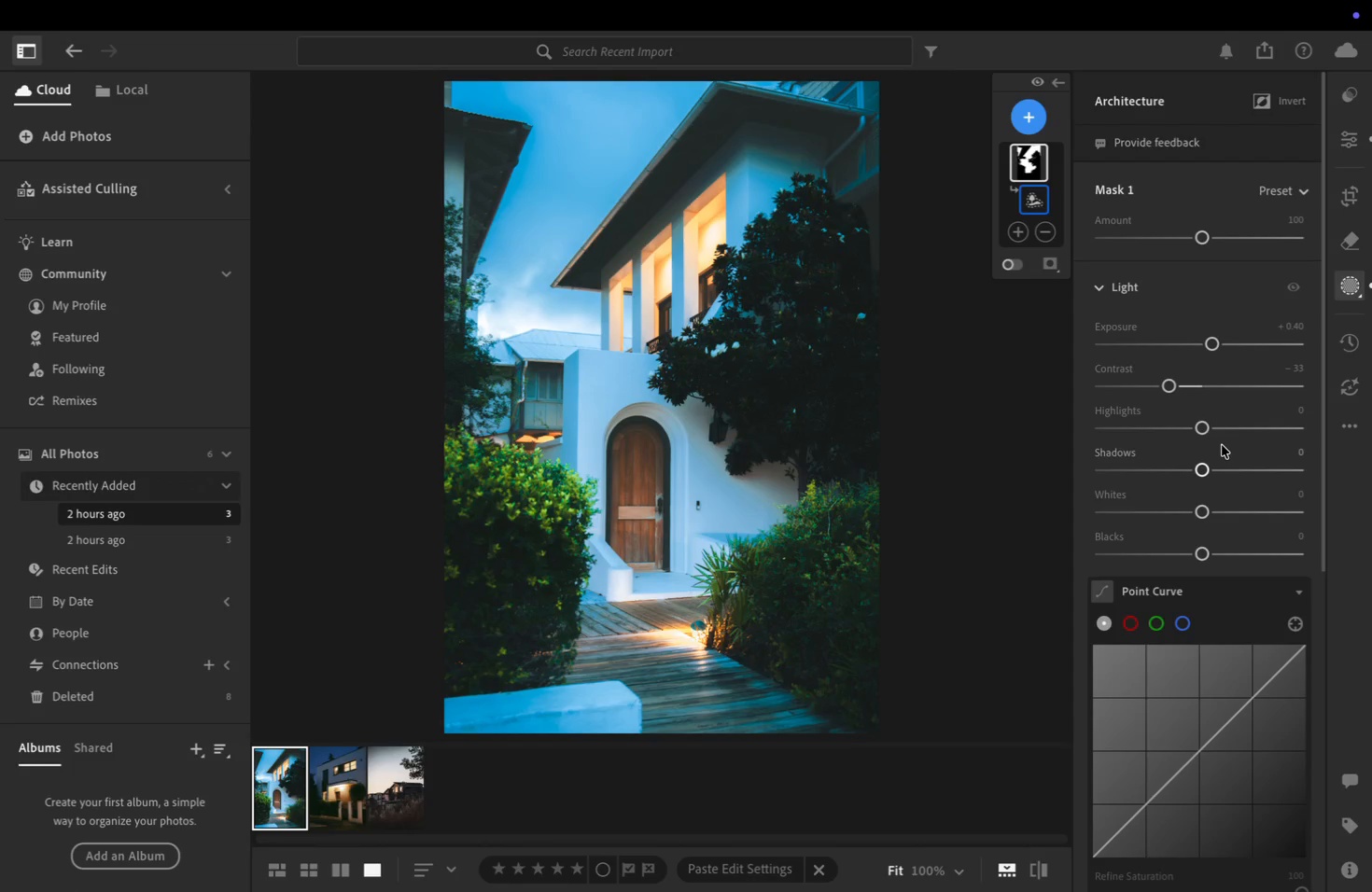 
scroll: coordinate [1226, 439], scroll_direction: up, amount: 3.0
 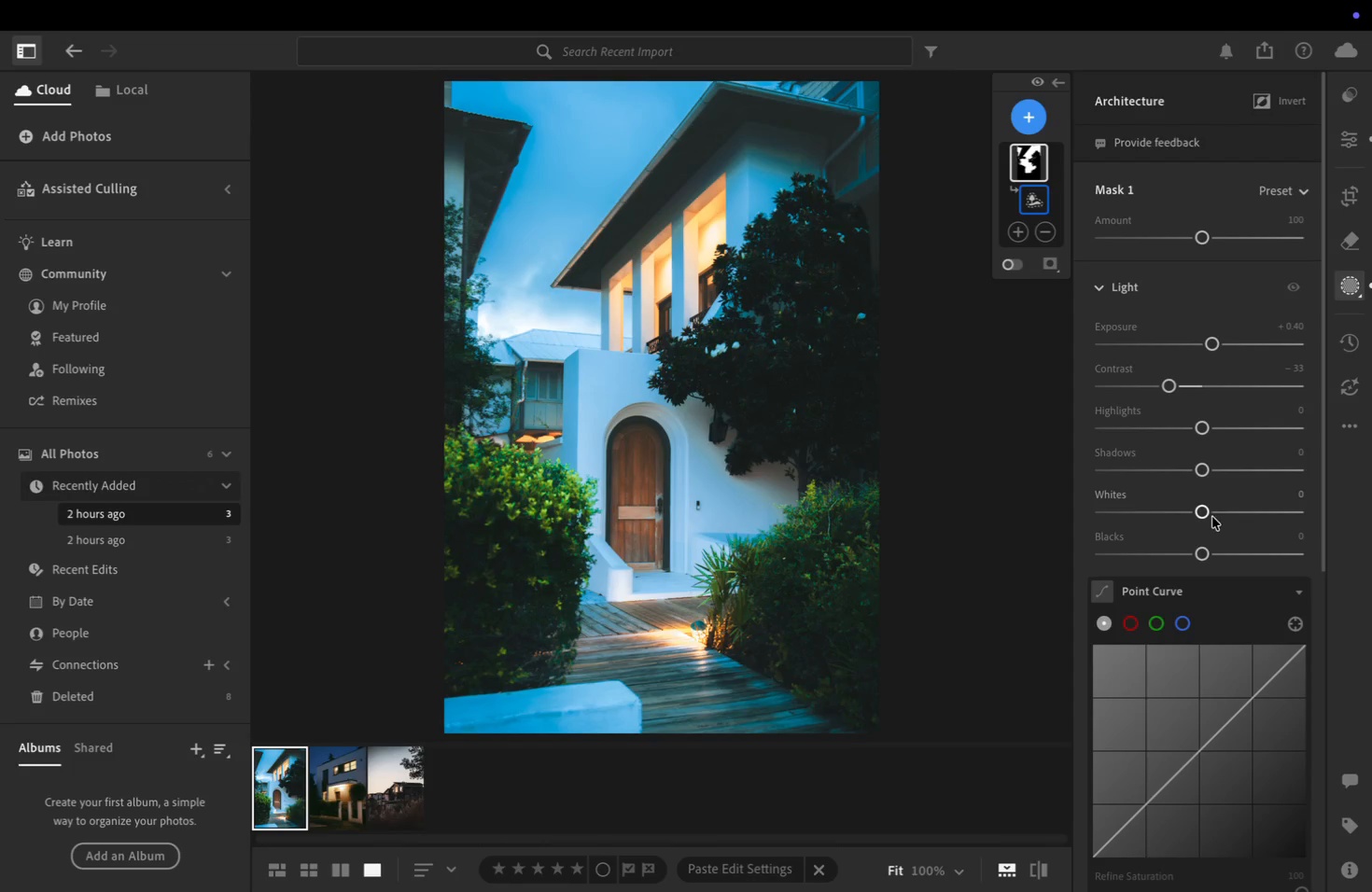 
left_click_drag(start_coordinate=[1207, 516], to_coordinate=[1222, 508])
 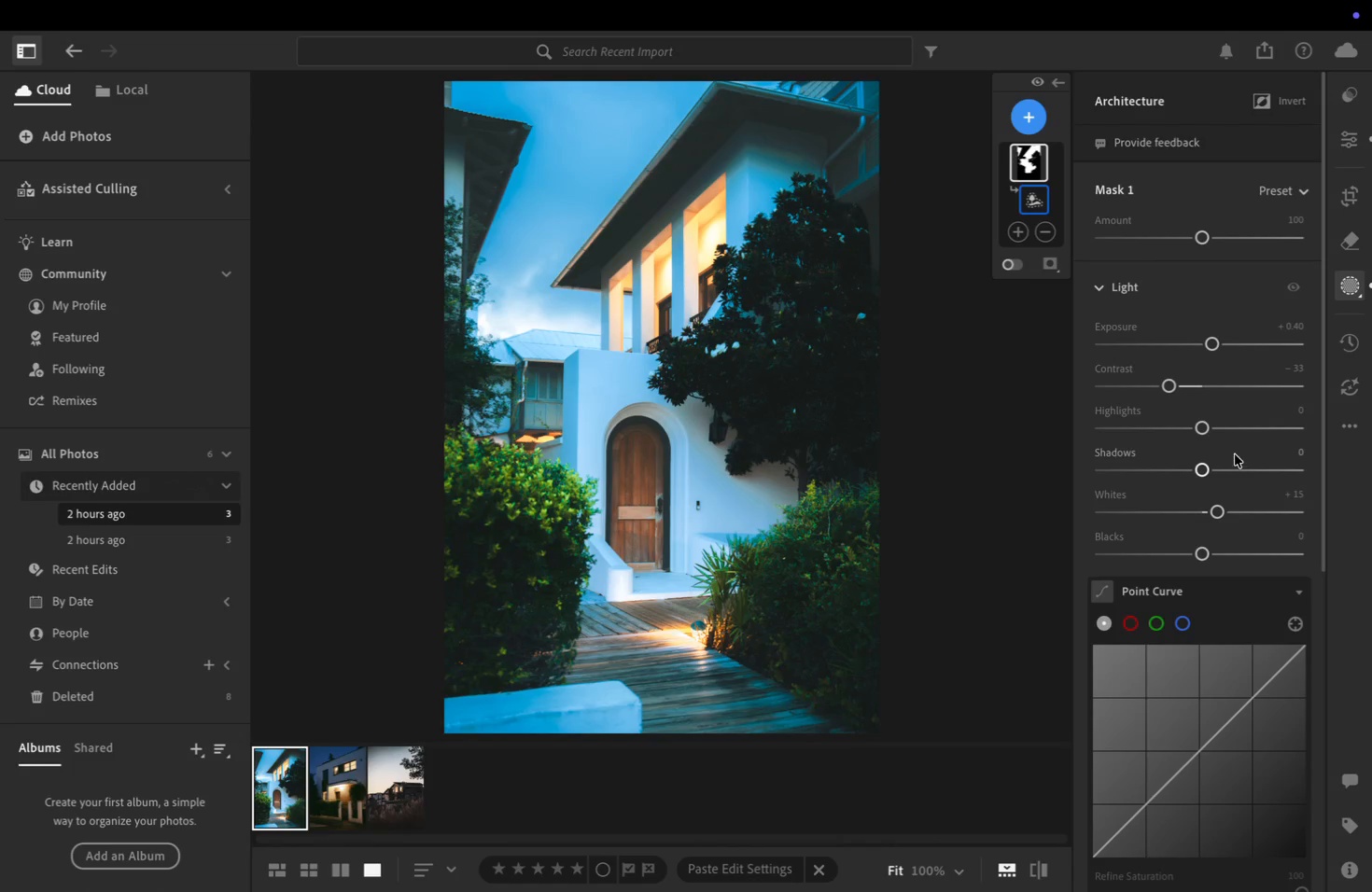 
scroll: coordinate [1242, 431], scroll_direction: down, amount: 64.0
 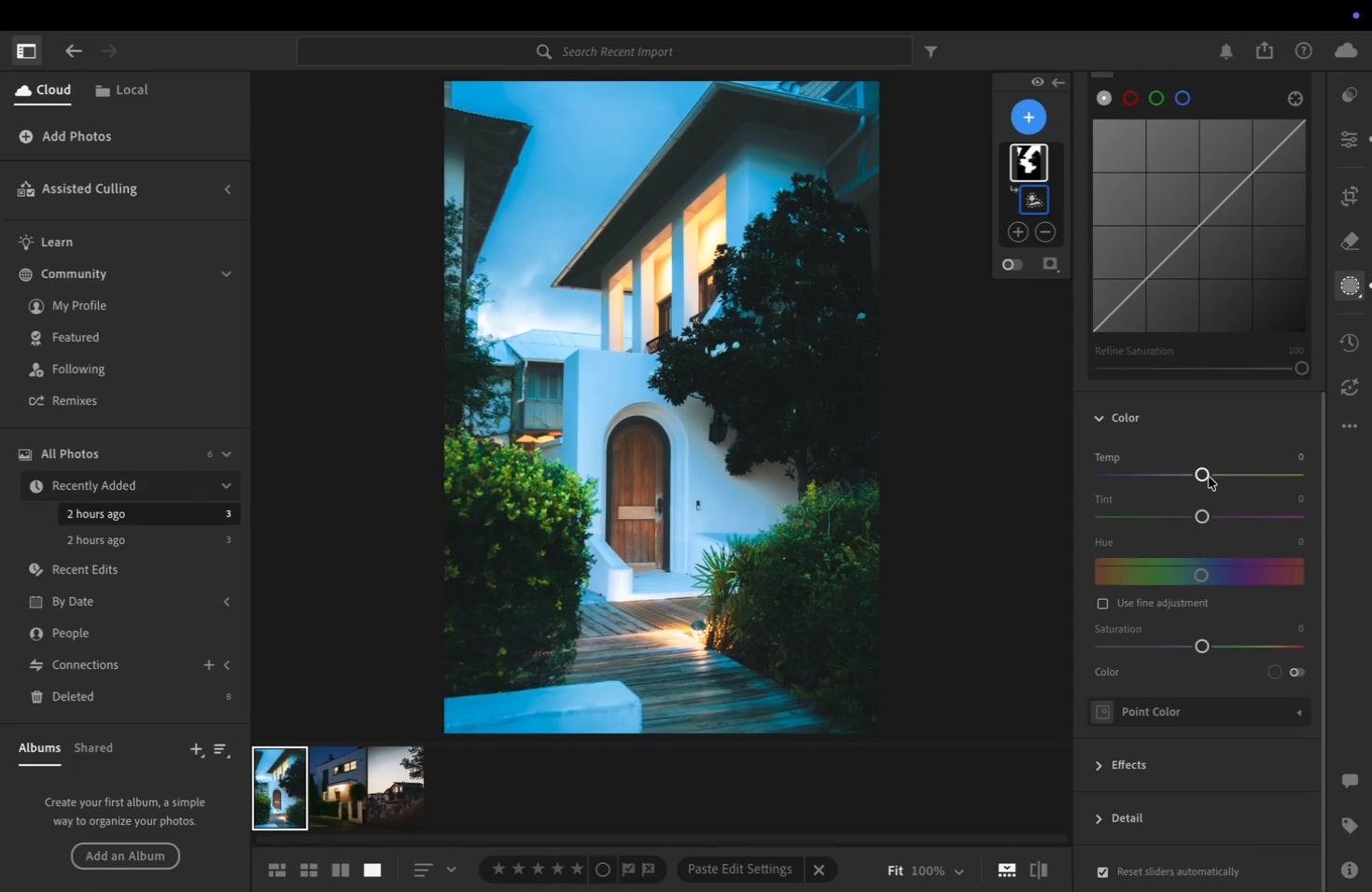 
left_click_drag(start_coordinate=[1205, 477], to_coordinate=[1218, 483])
 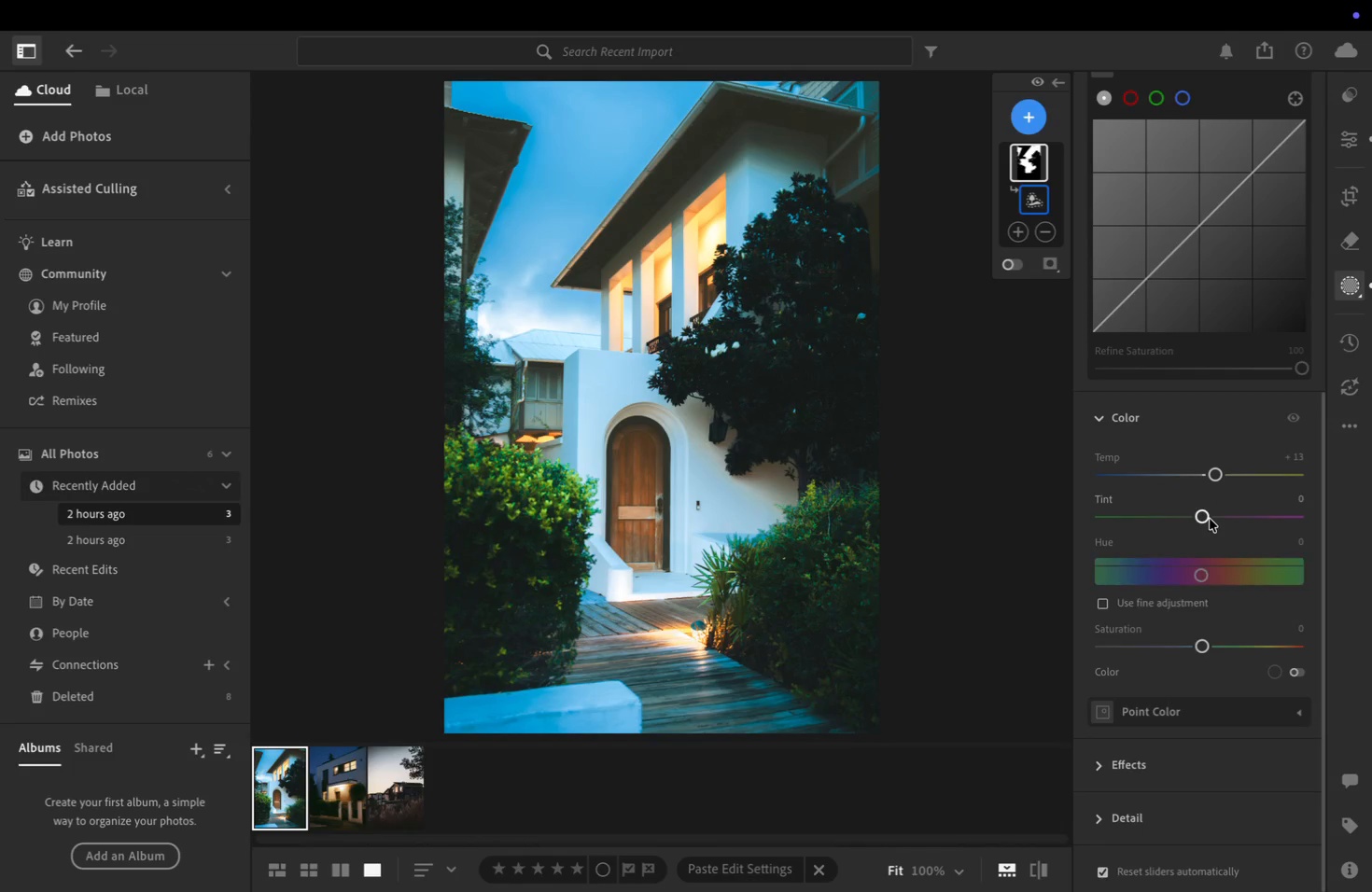 
left_click([1209, 521])
 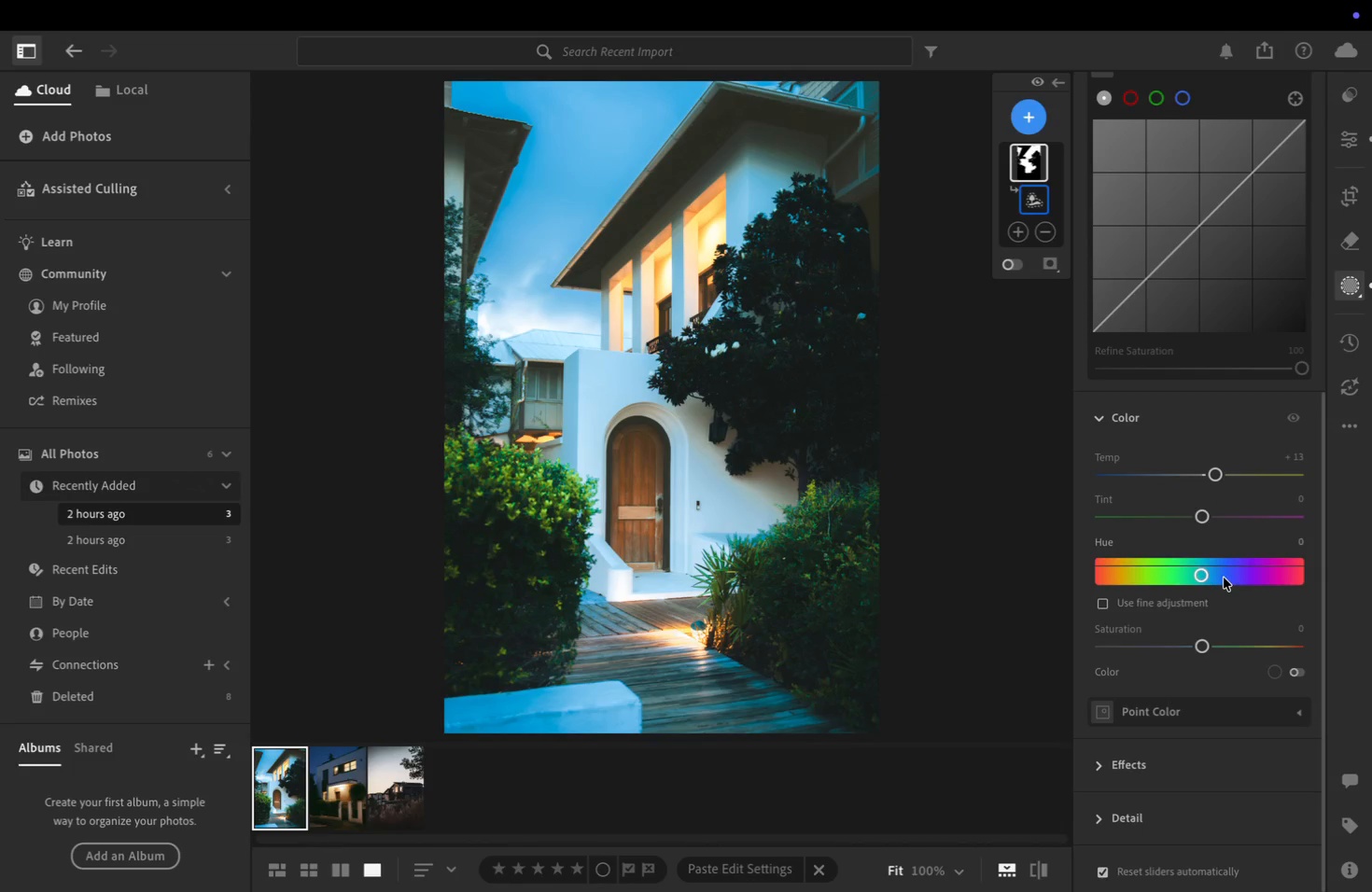 
scroll: coordinate [1238, 562], scroll_direction: down, amount: 13.0
 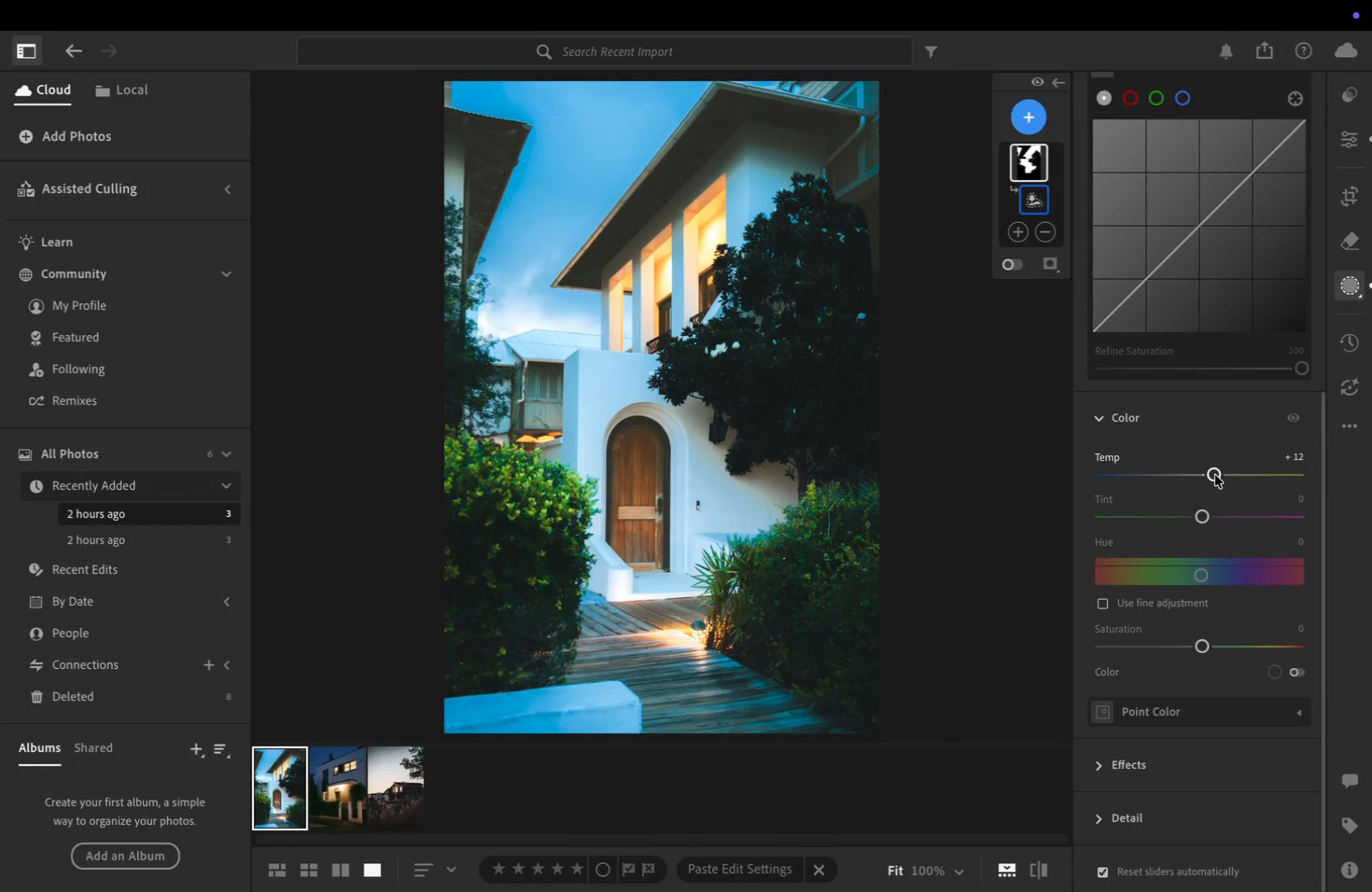 
wait(13.49)
 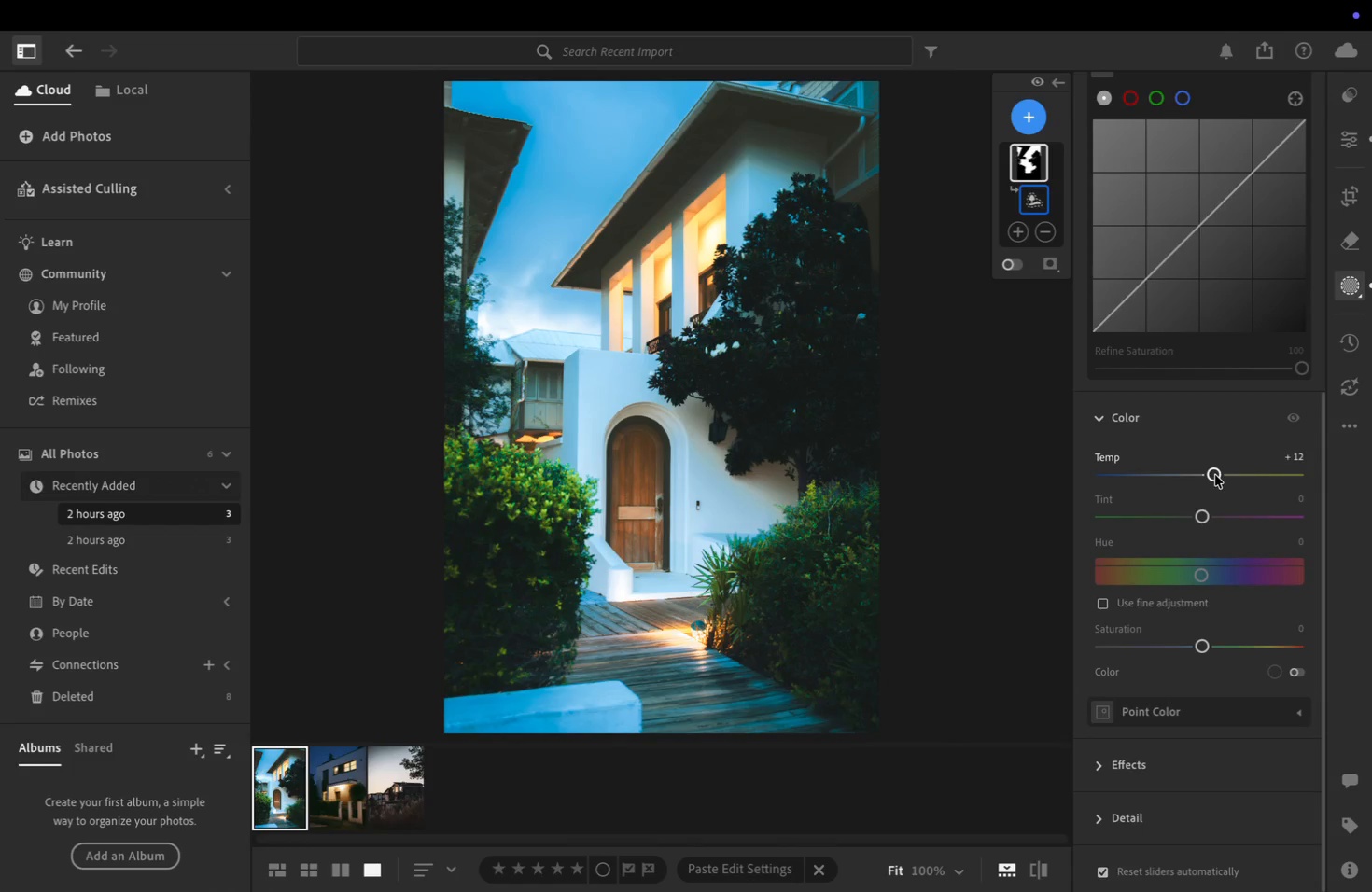 
scroll: coordinate [1293, 495], scroll_direction: down, amount: 8.0
 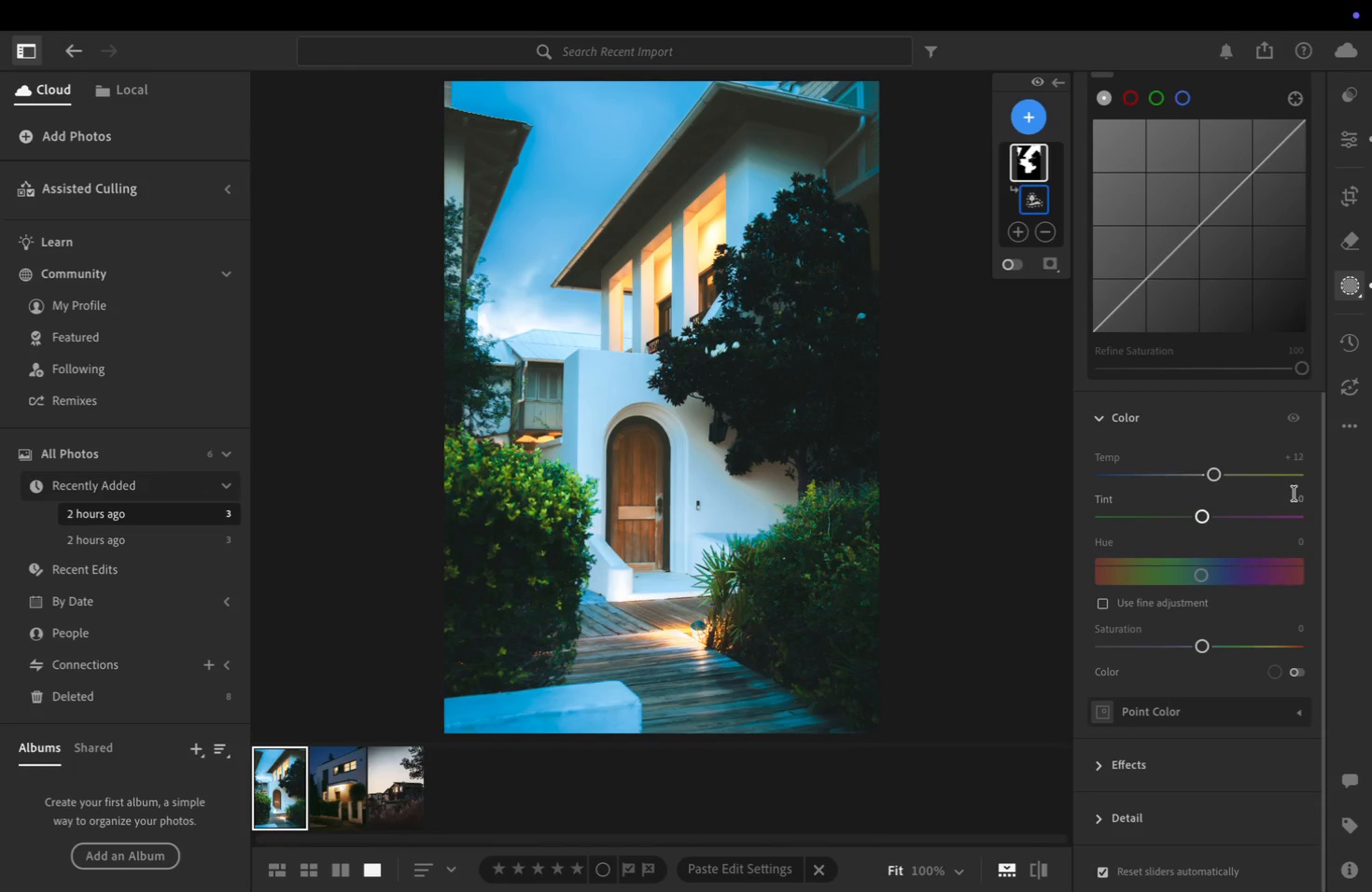 
scroll: coordinate [1293, 497], scroll_direction: up, amount: 40.0
 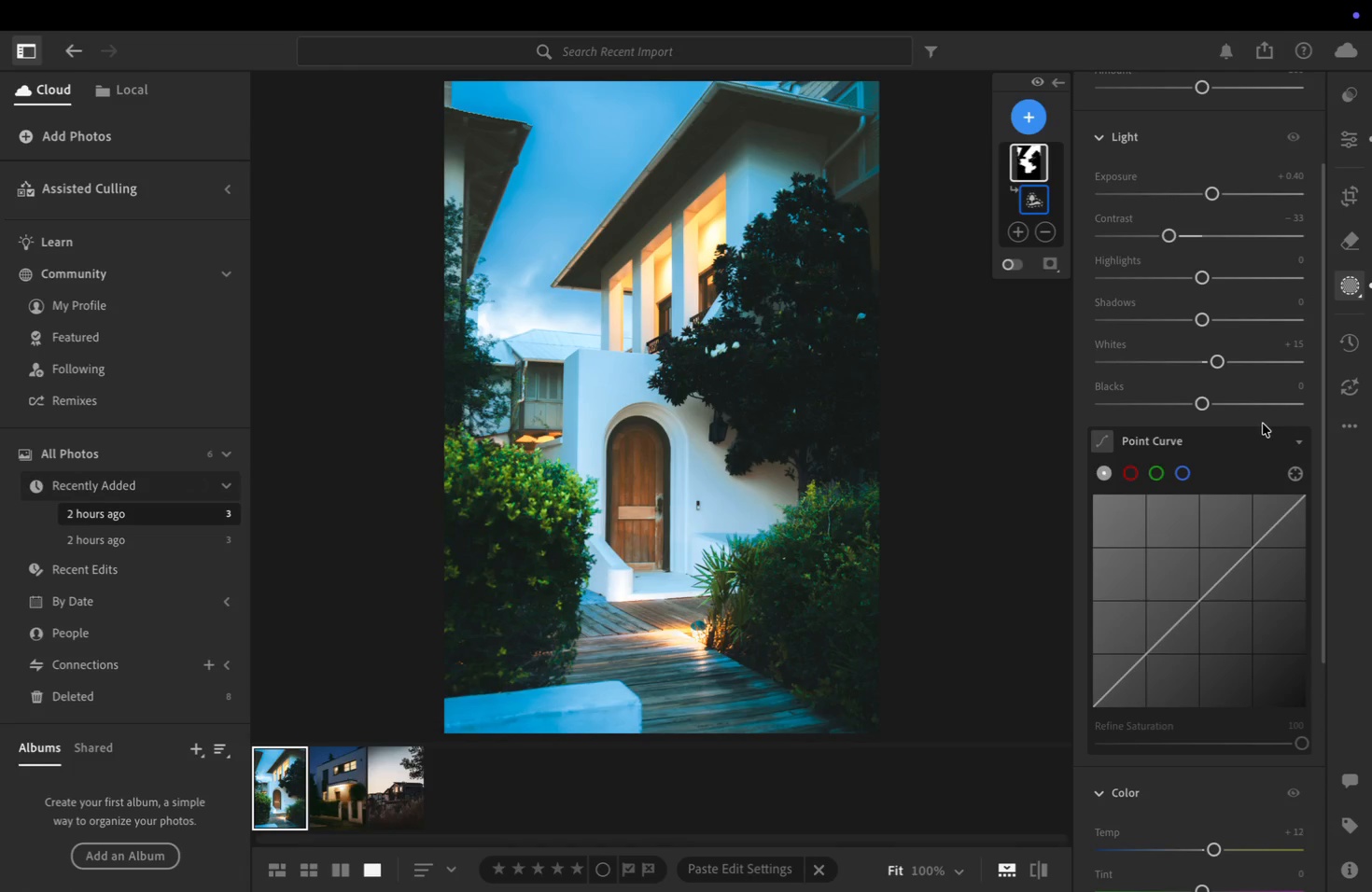 
wait(7.05)
 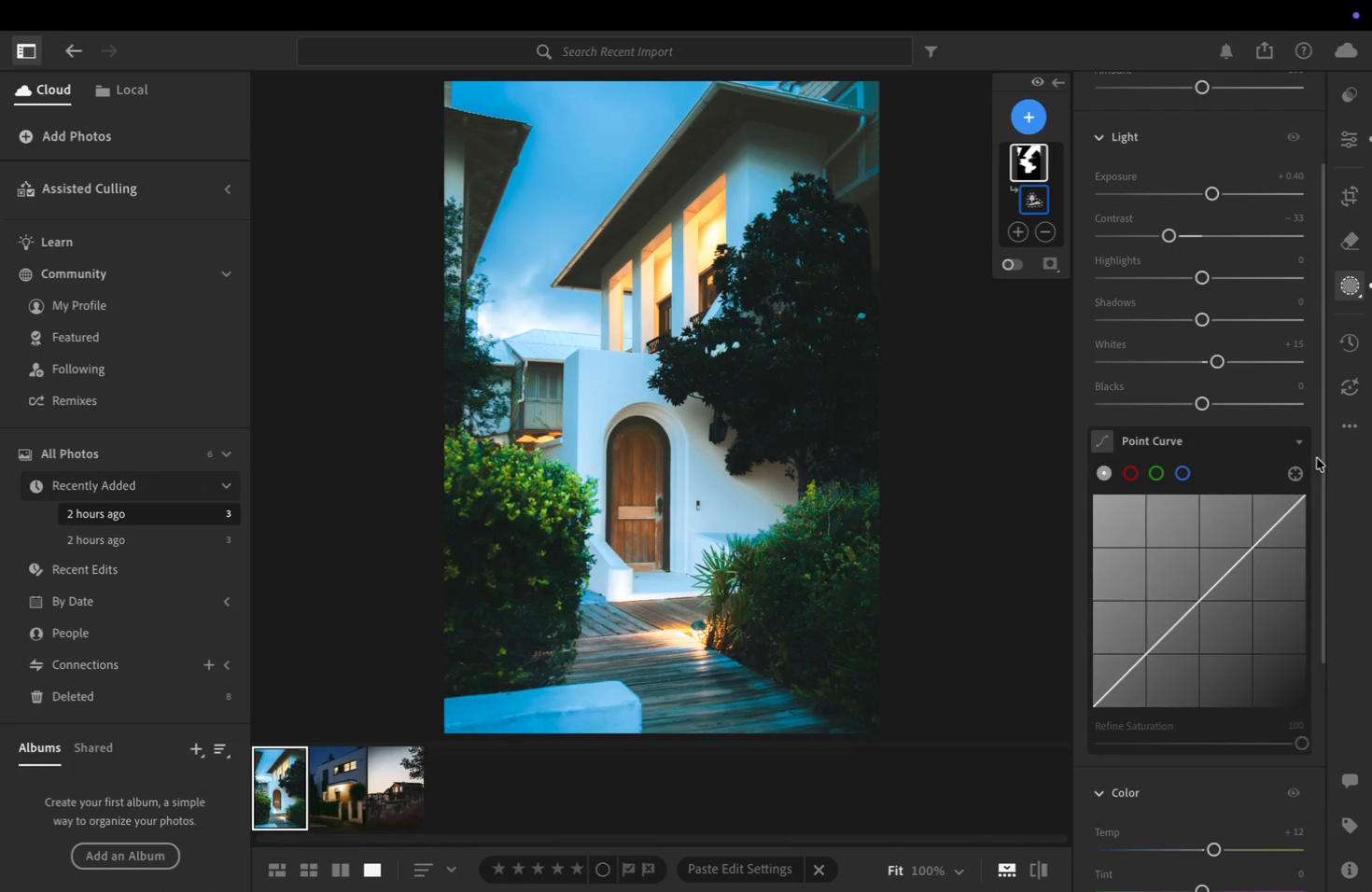 
scroll: coordinate [1227, 327], scroll_direction: up, amount: 4.0
 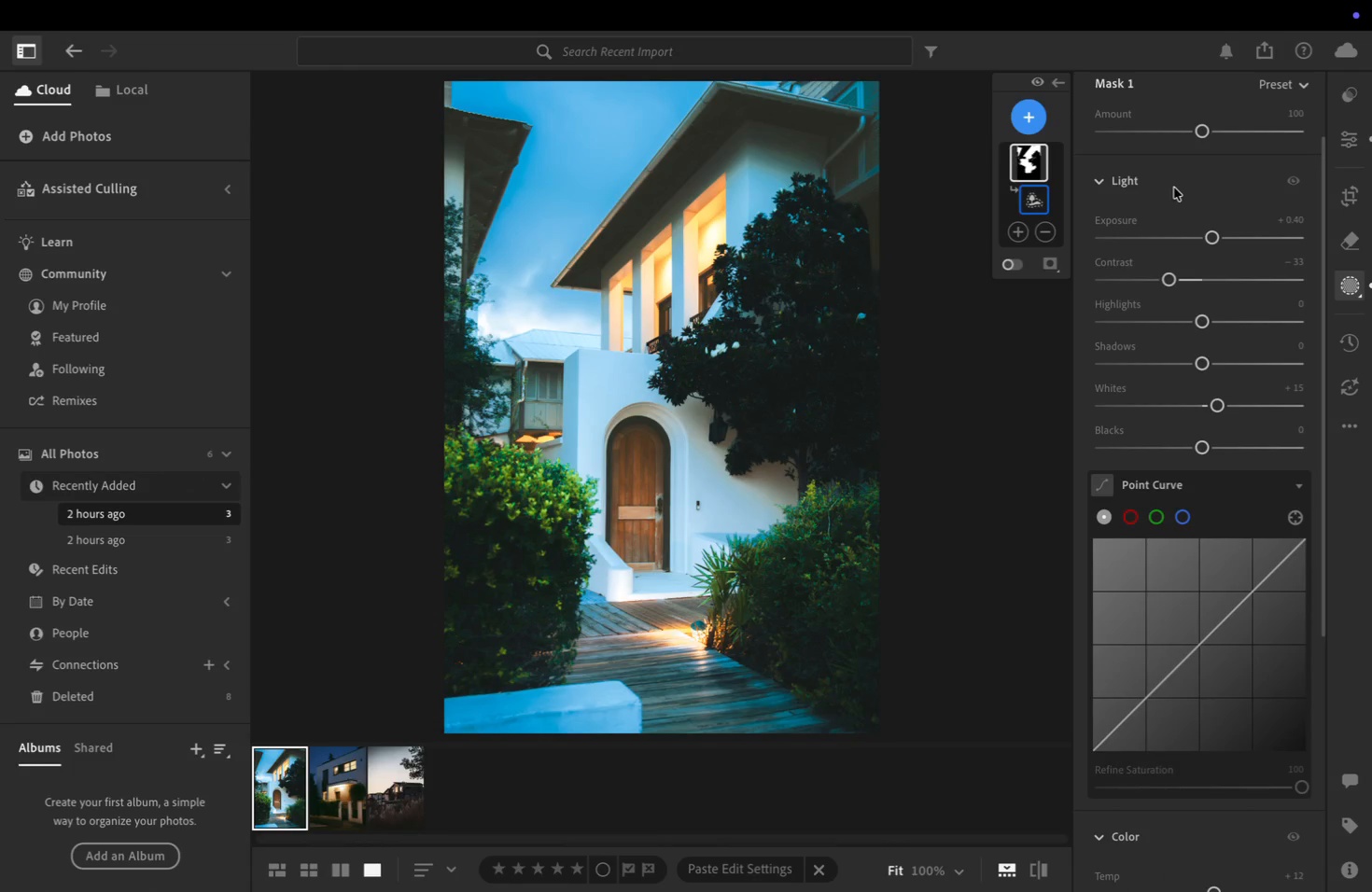 
left_click([1174, 186])
 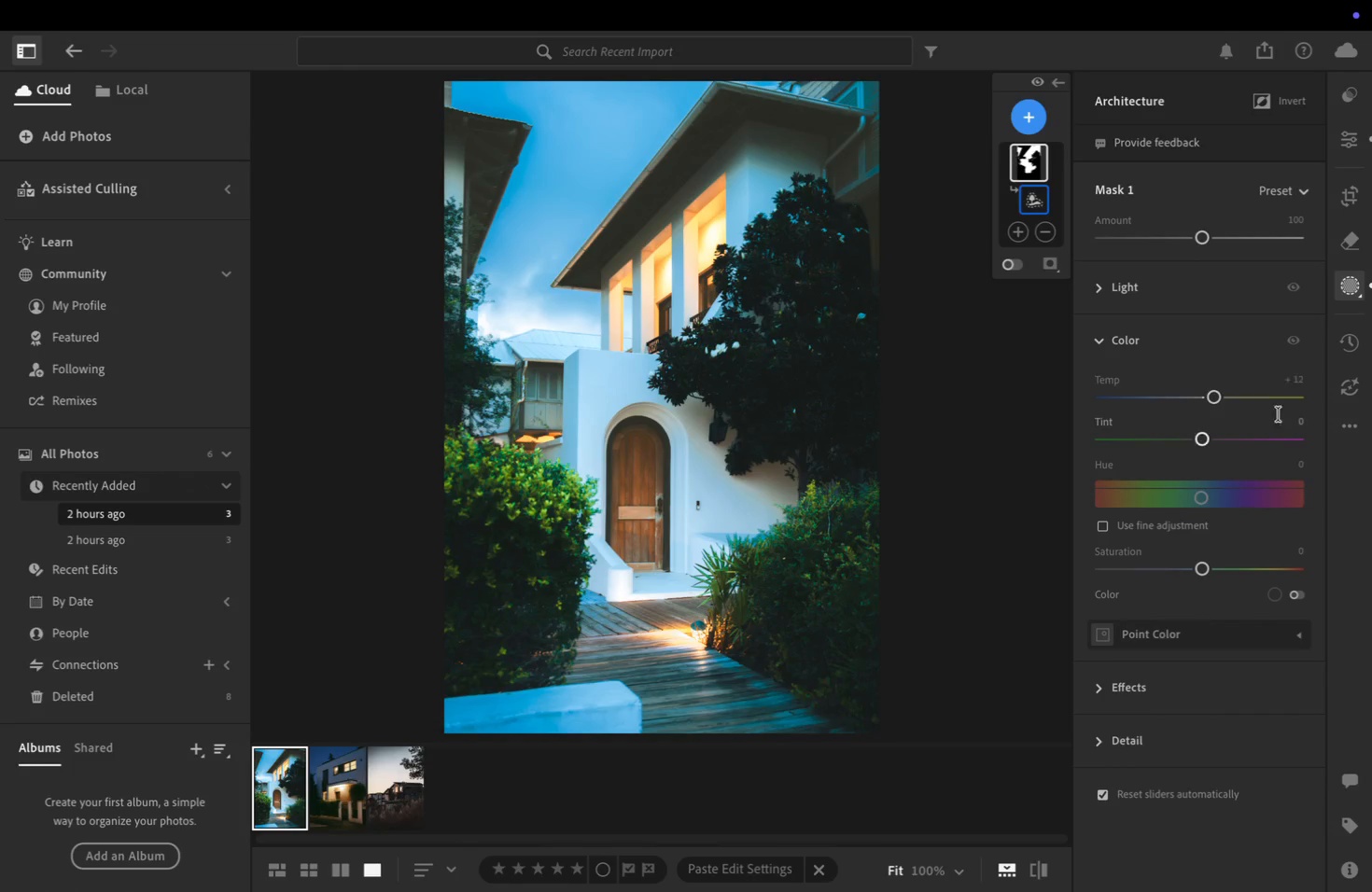 
left_click([1160, 683])
 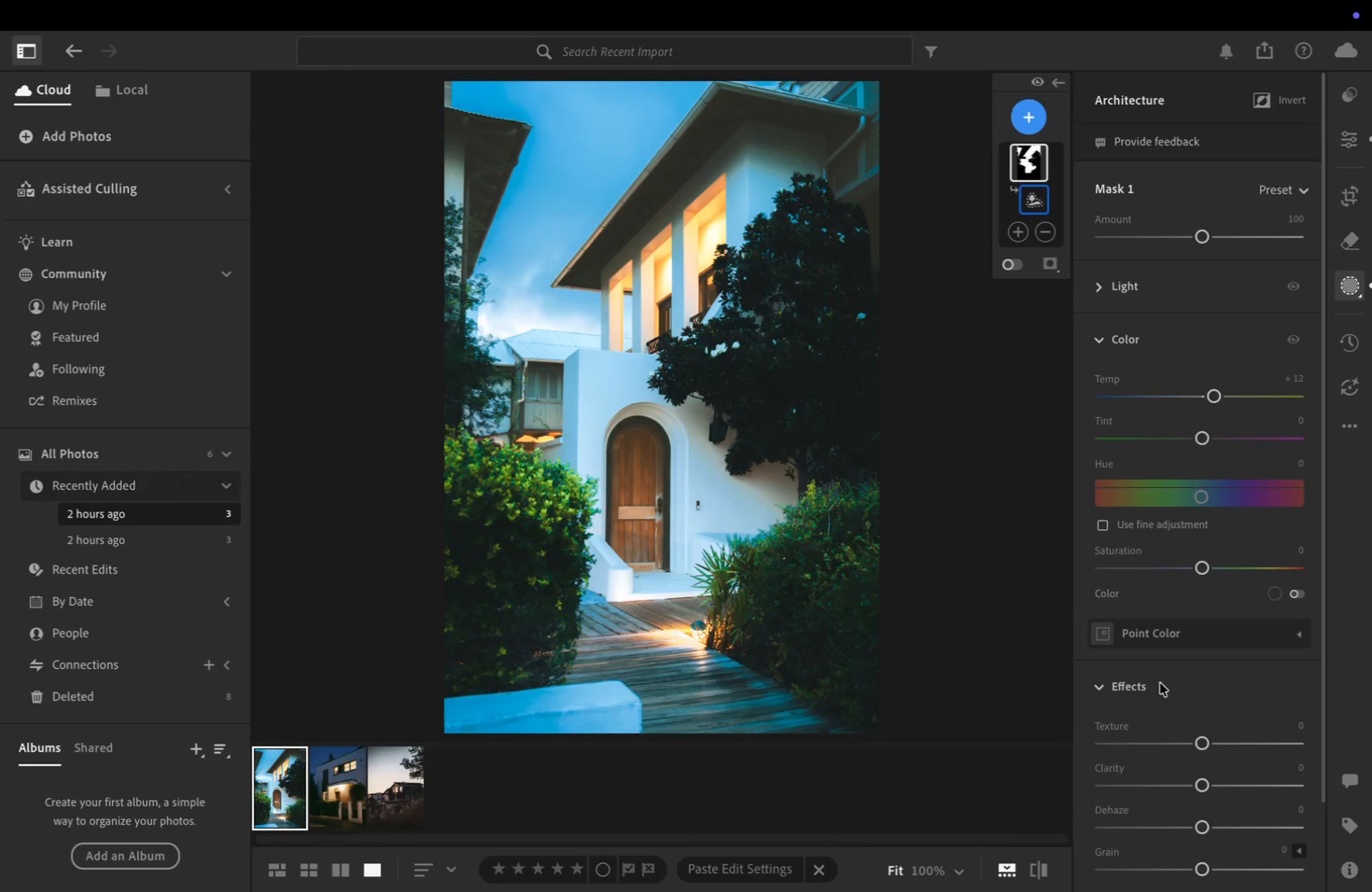 
left_click([1160, 683])
 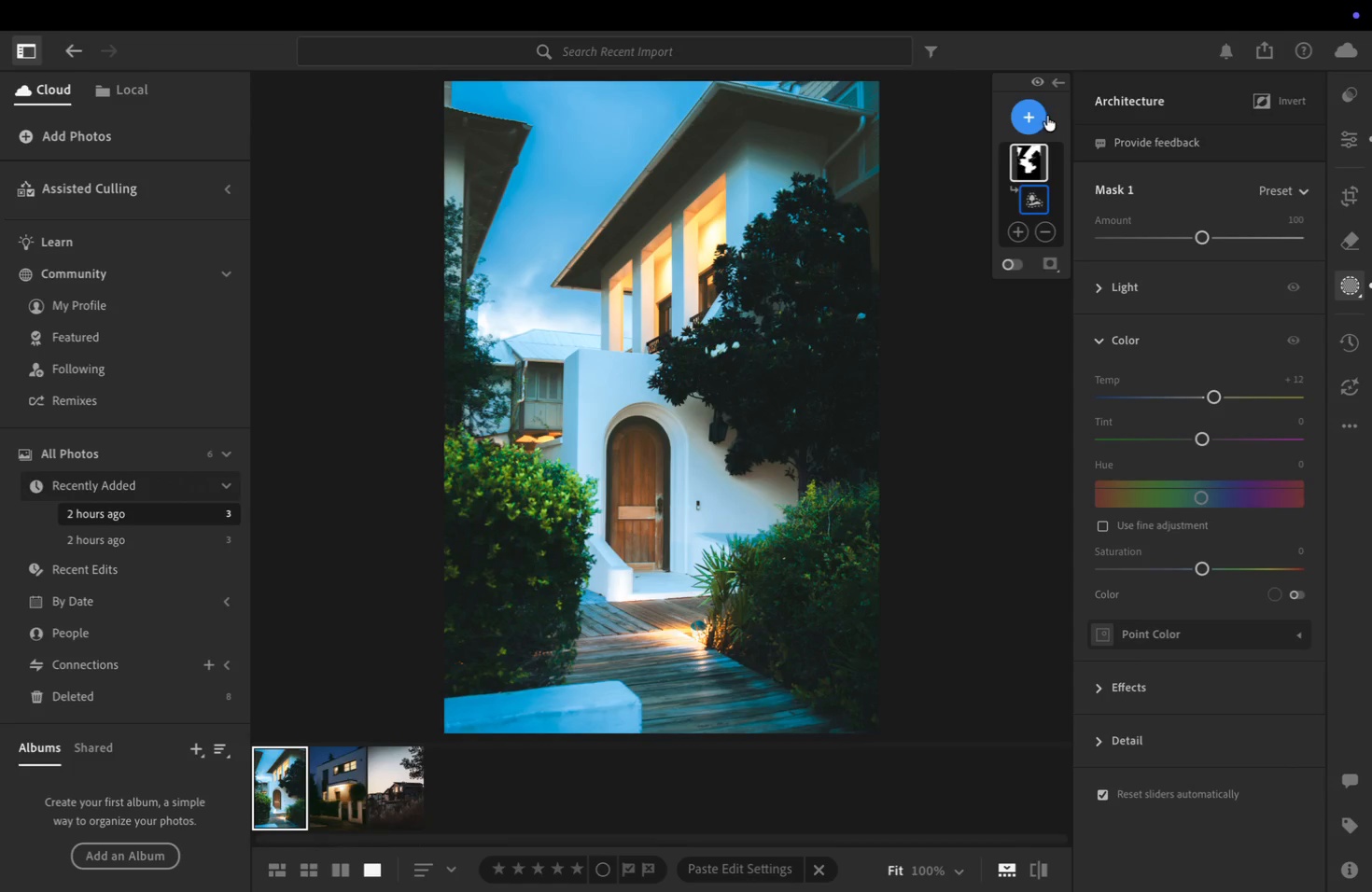 
left_click([1047, 114])
 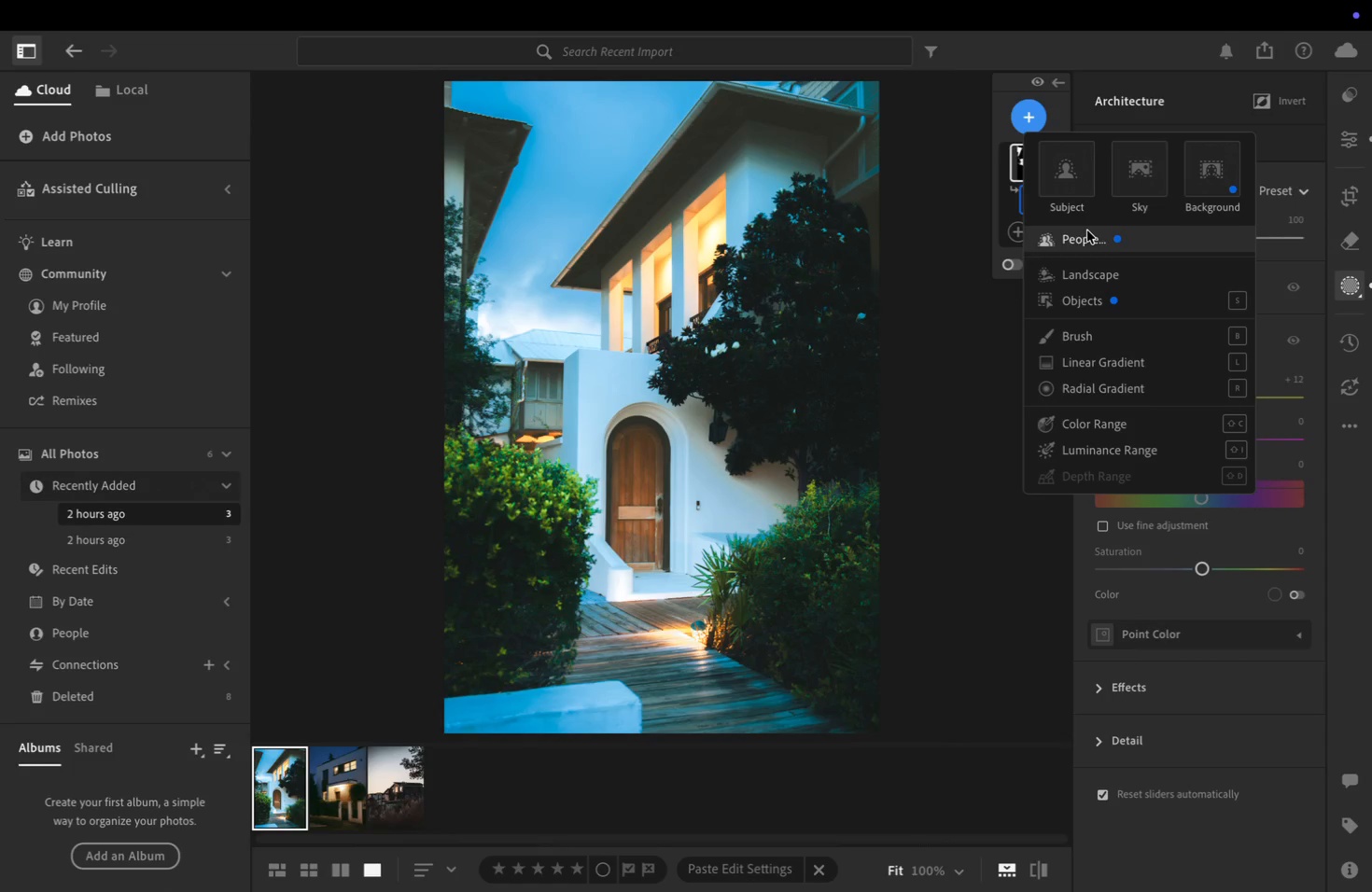 
left_click([1091, 272])
 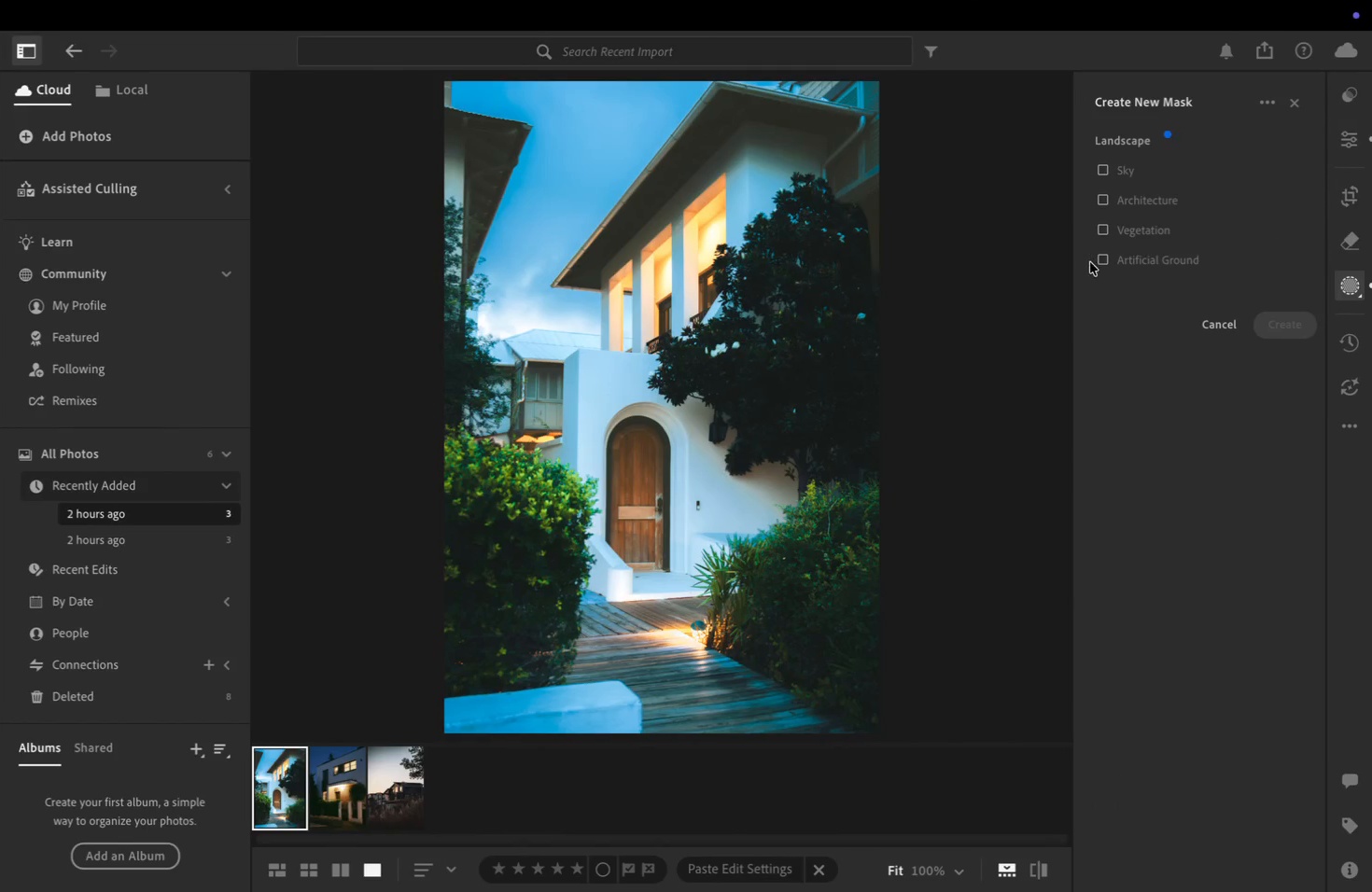 
wait(6.97)
 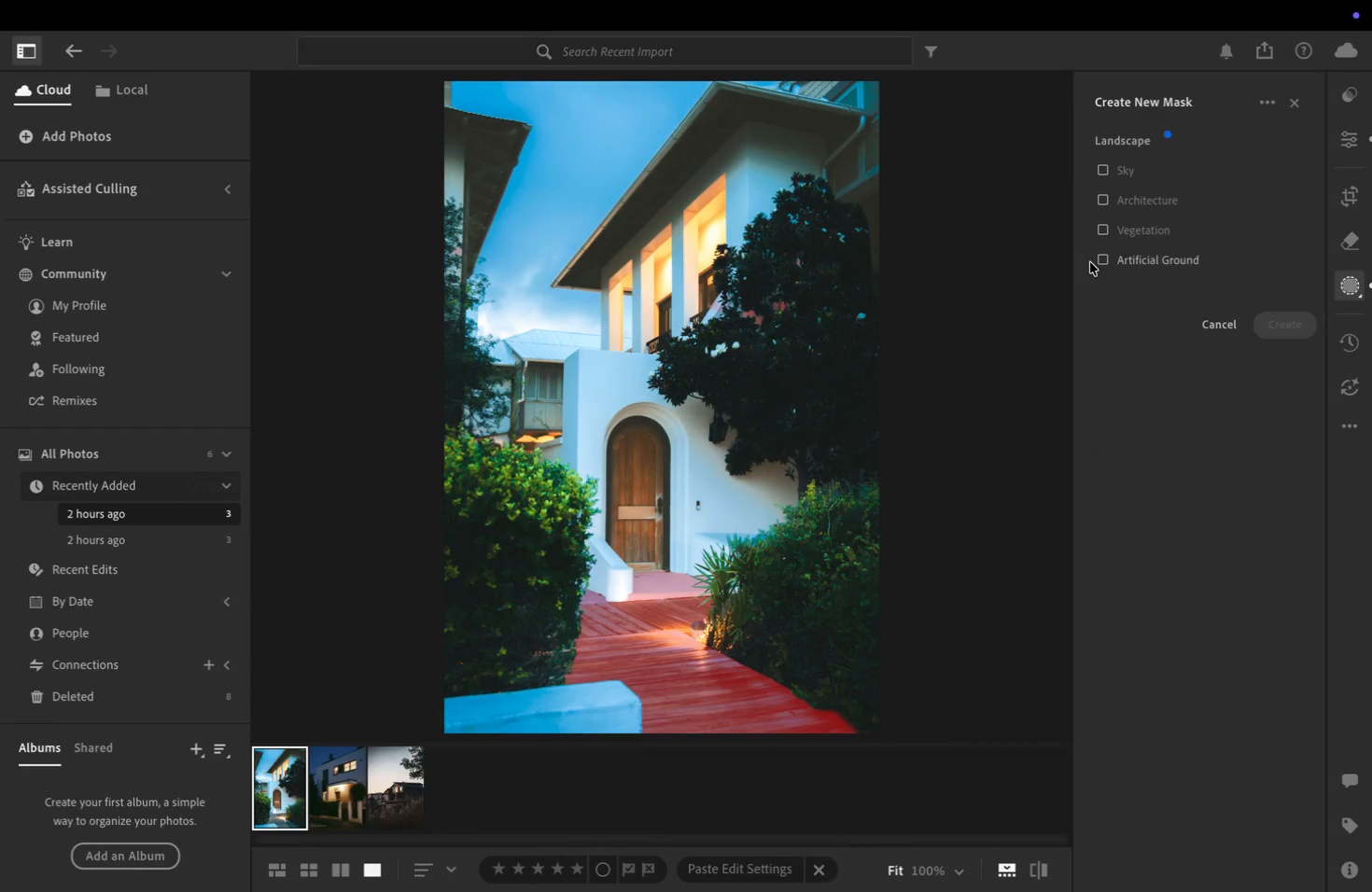 
left_click([1113, 175])
 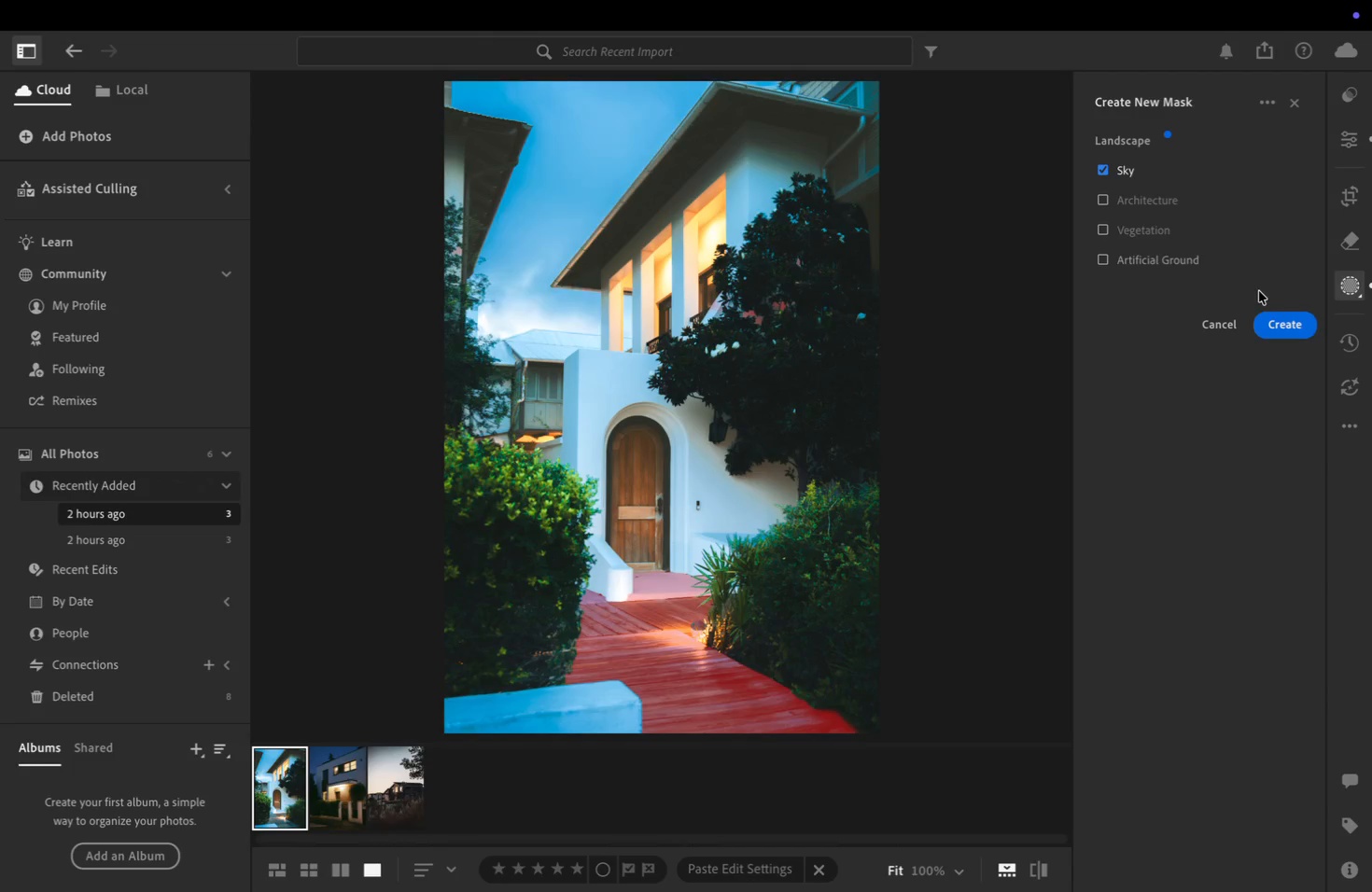 
mouse_move([1288, 328])
 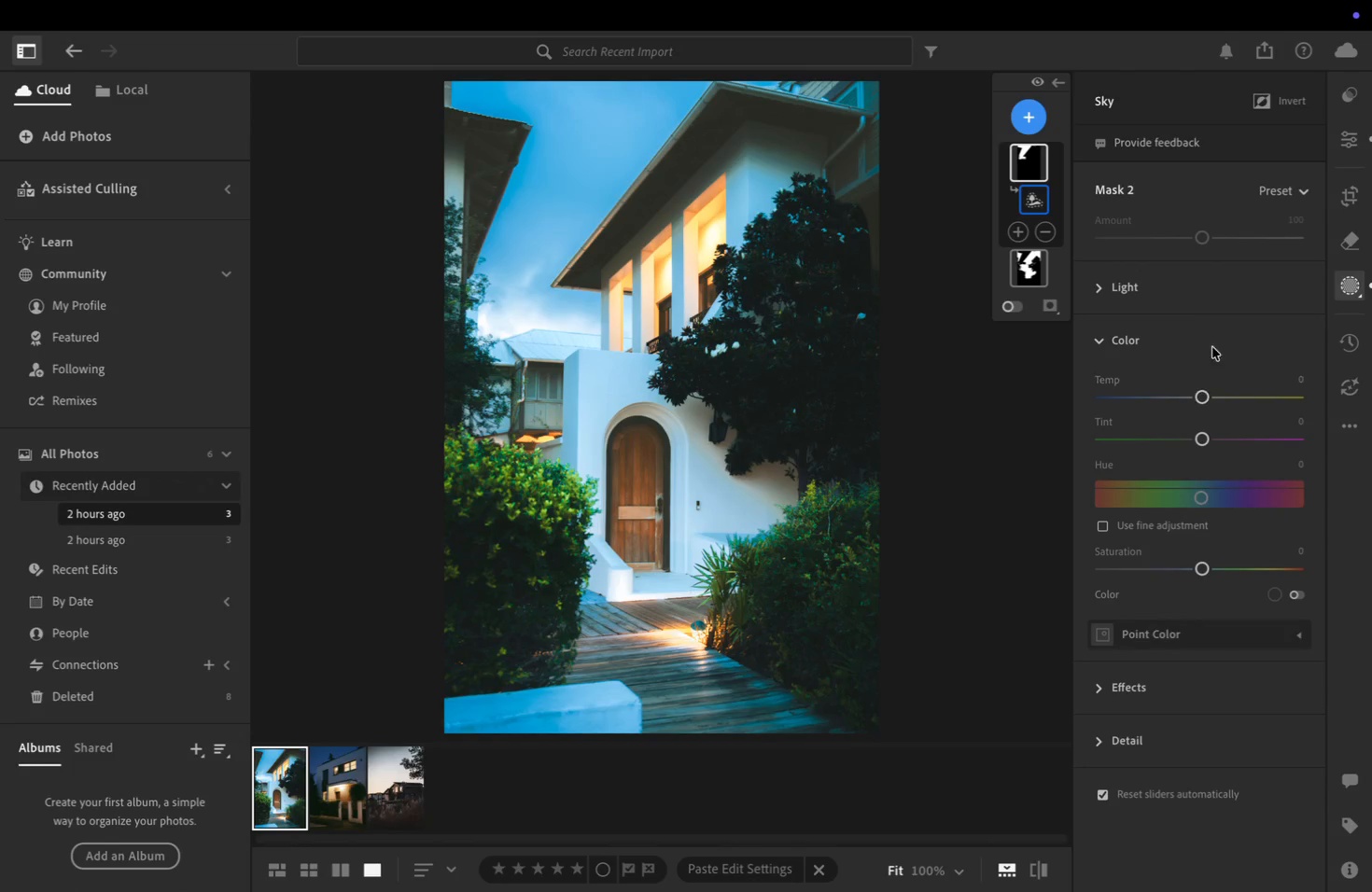 
left_click([1159, 288])
 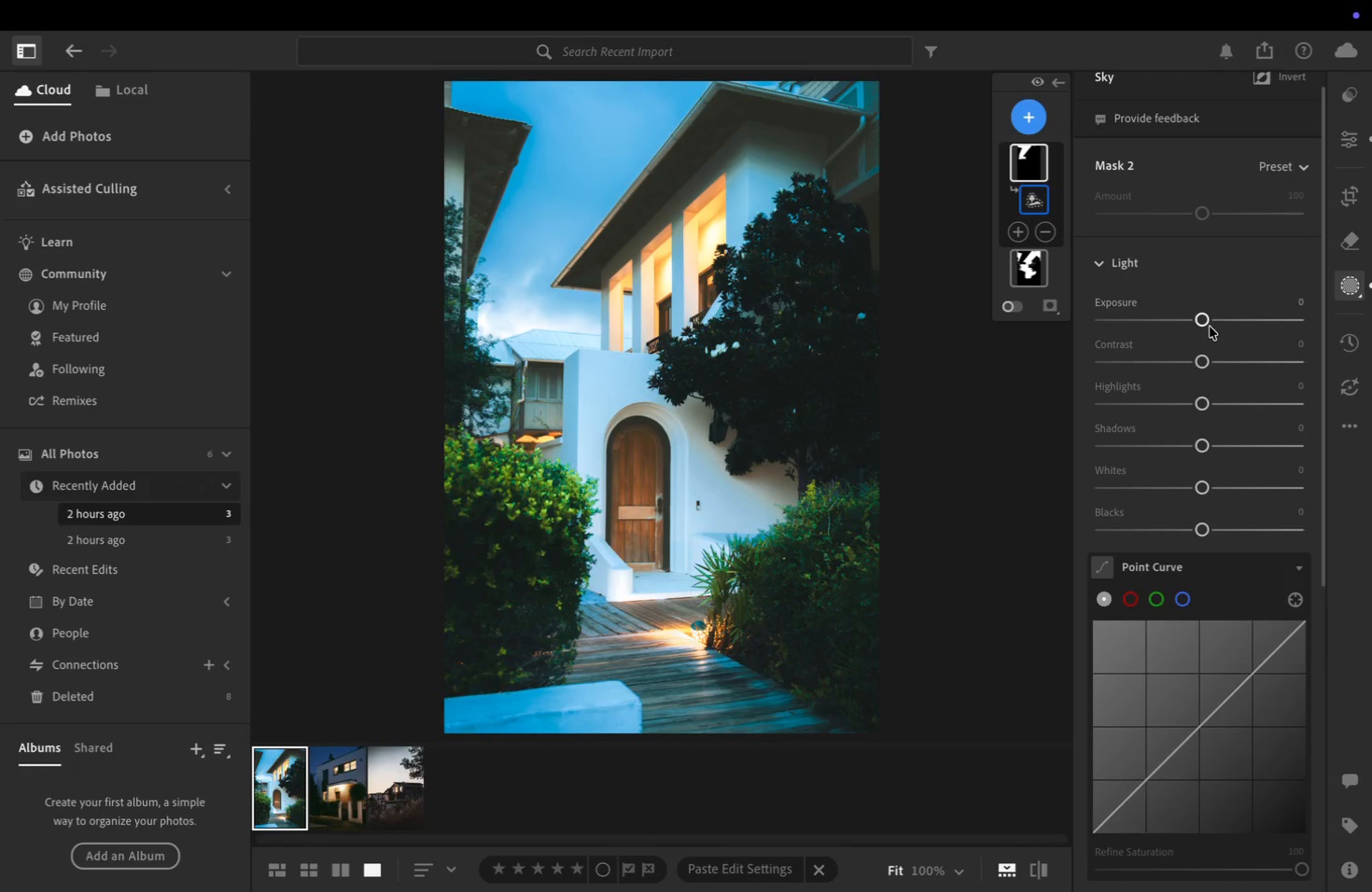 
left_click_drag(start_coordinate=[1206, 319], to_coordinate=[1222, 321])
 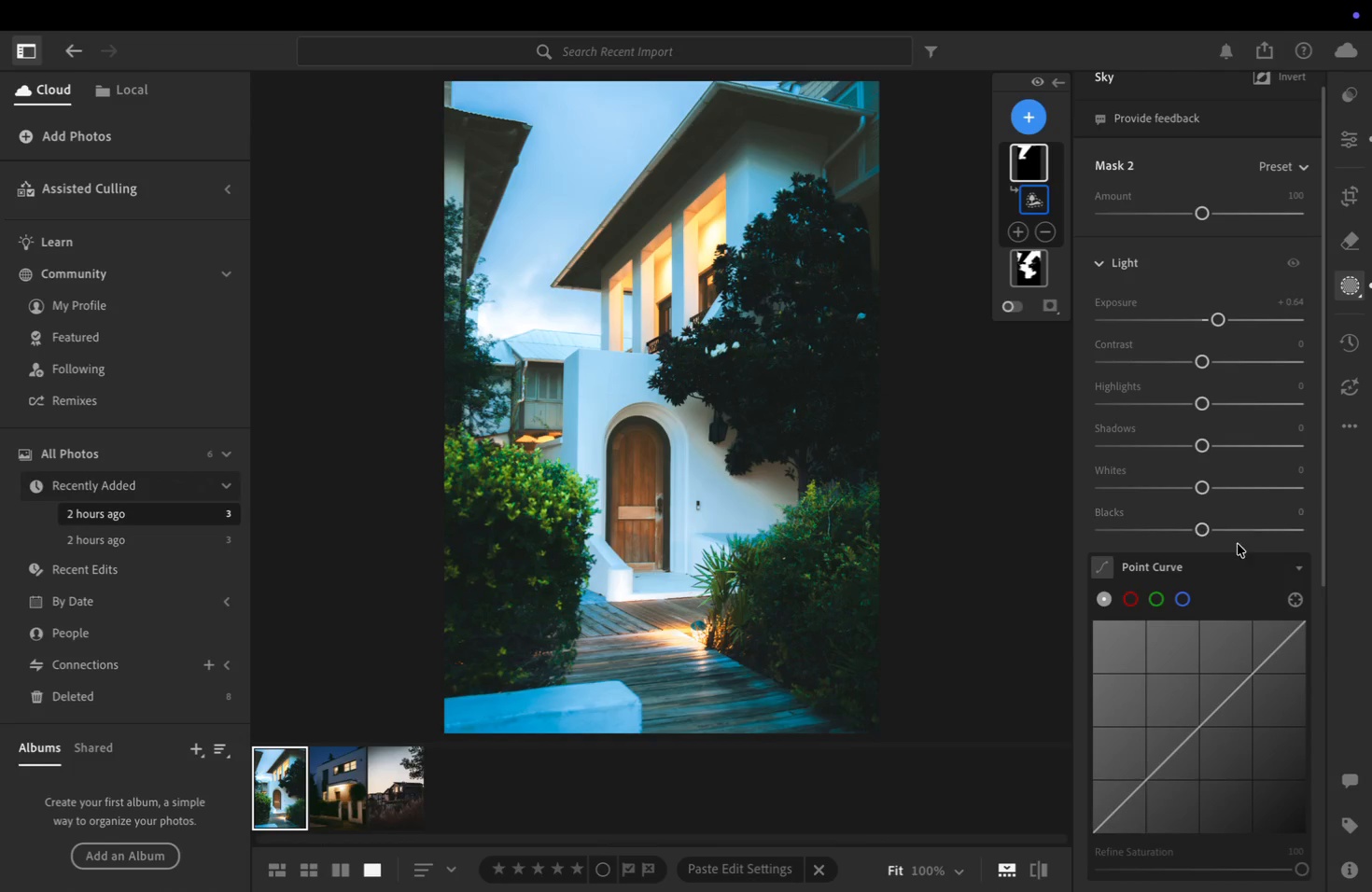 
scroll: coordinate [1237, 542], scroll_direction: up, amount: 7.0
 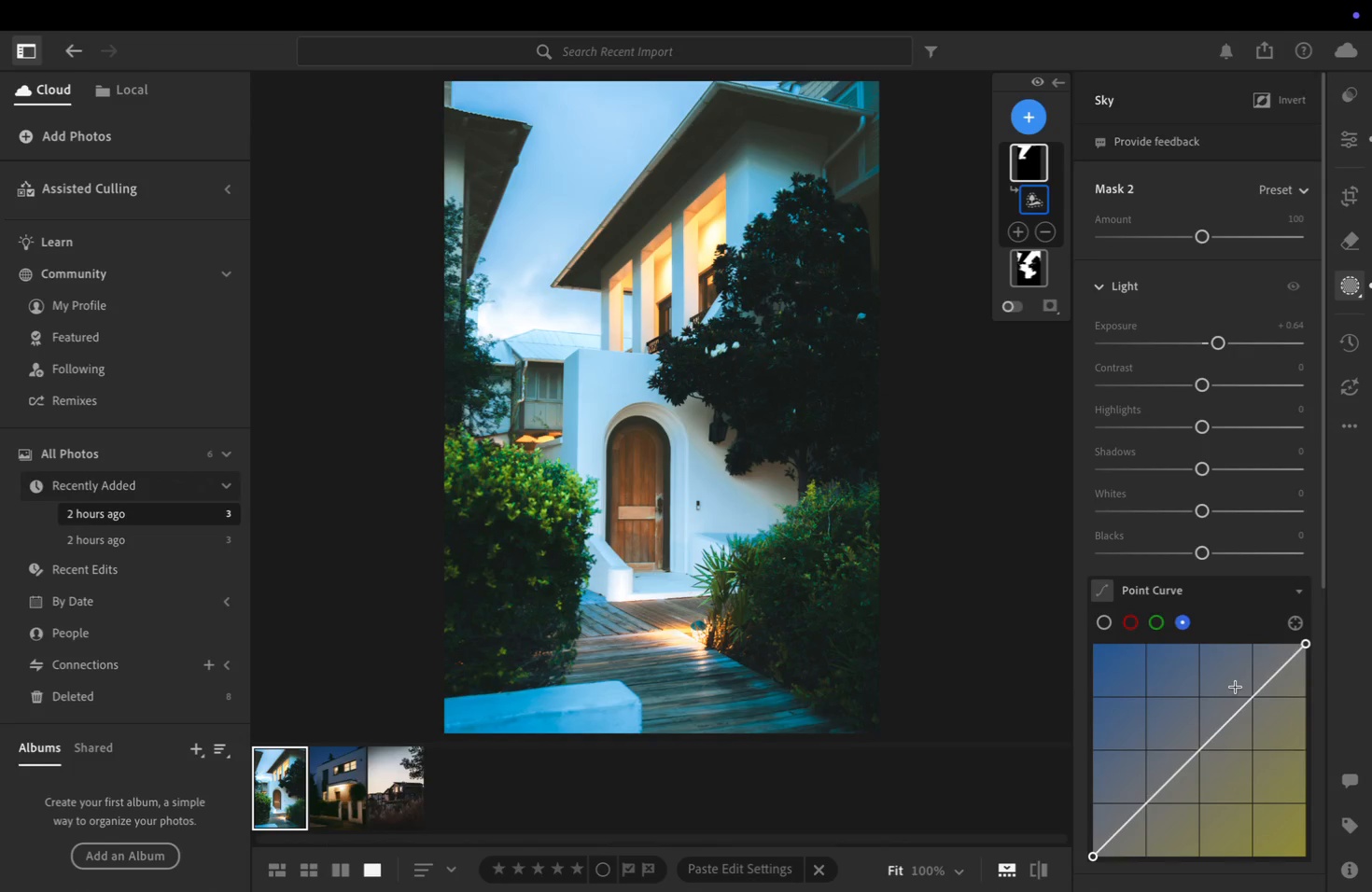 
left_click_drag(start_coordinate=[1250, 697], to_coordinate=[1080, 684])
 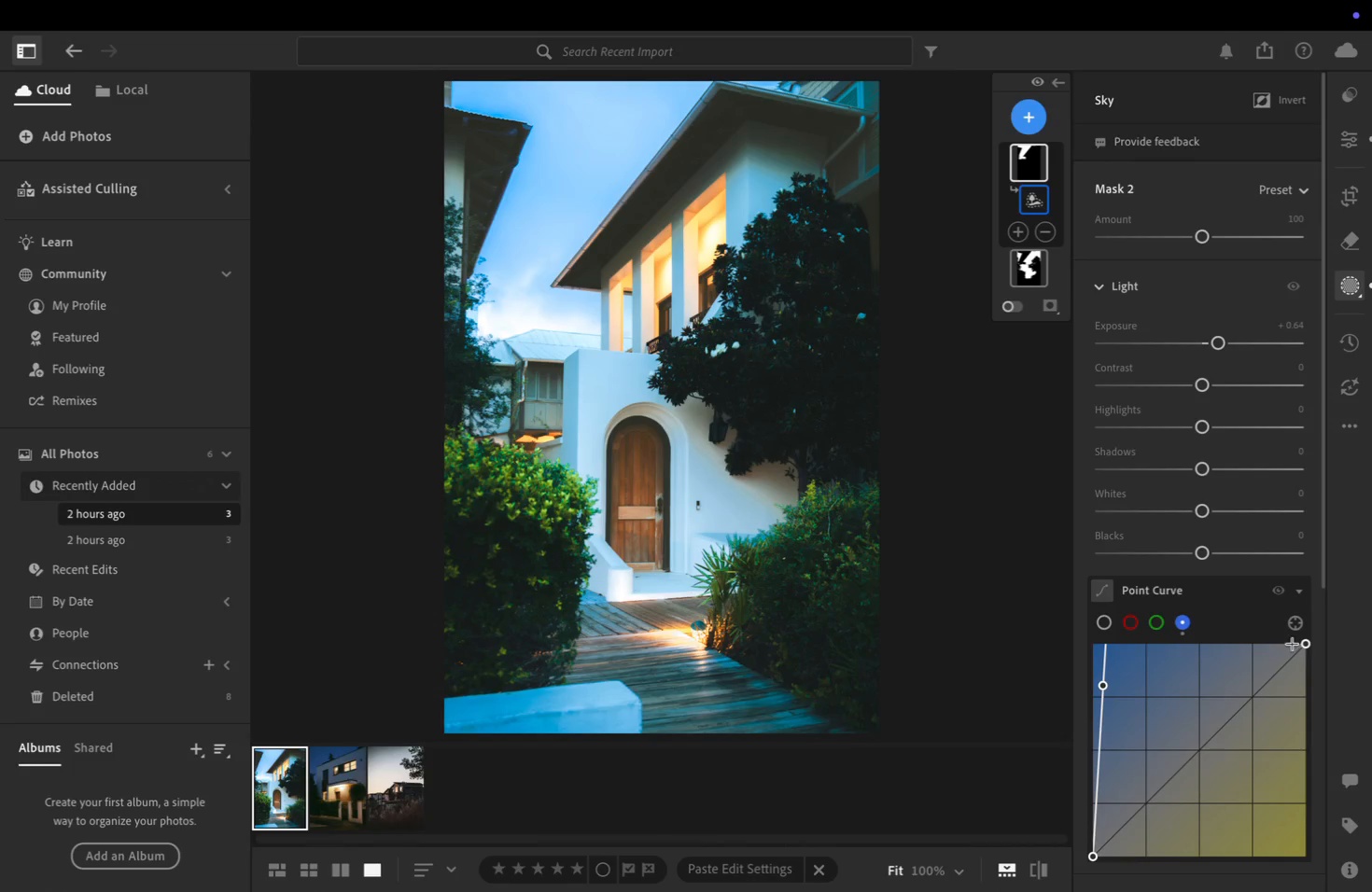 
mouse_move([1295, 618])
 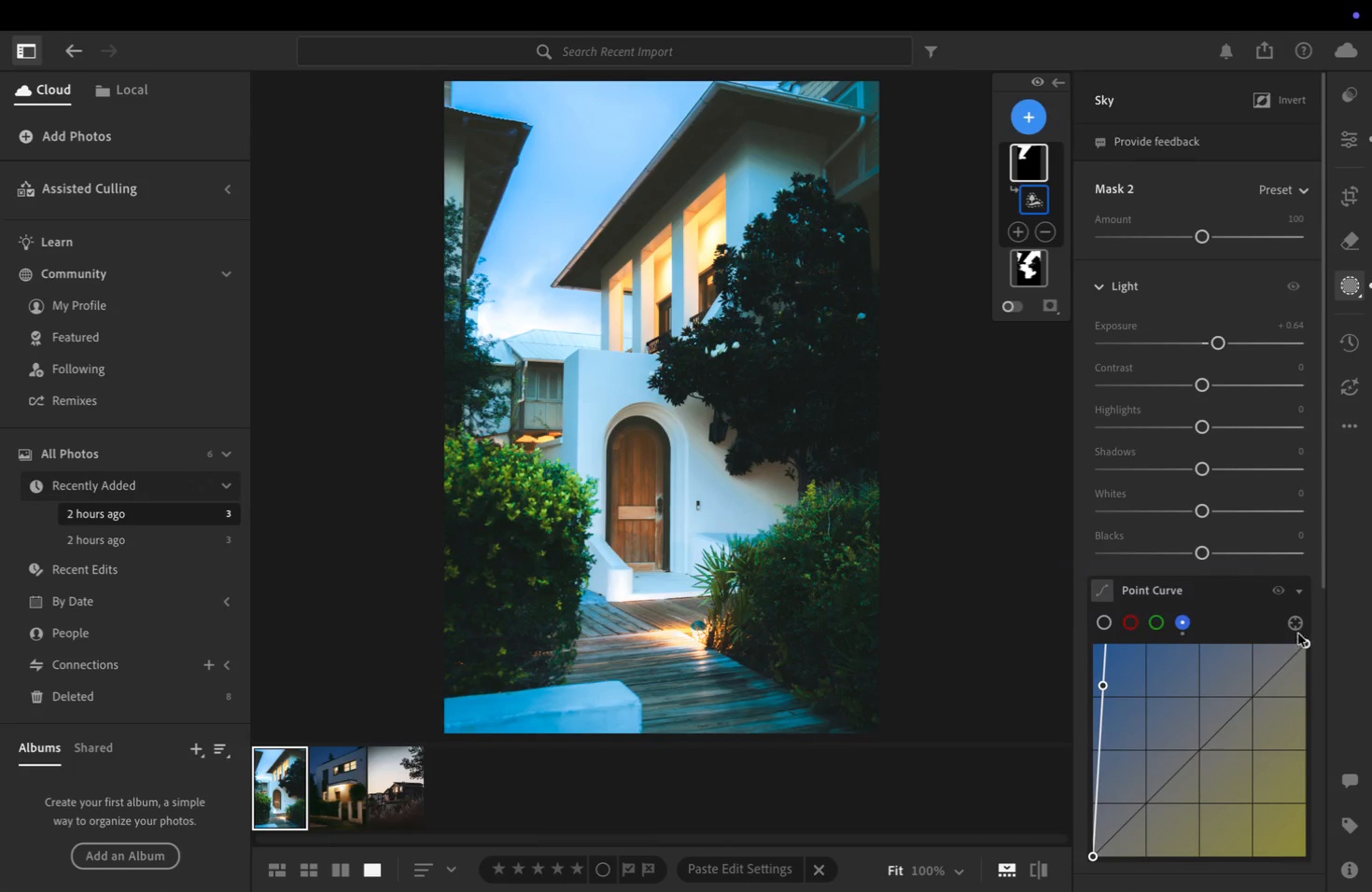 
left_click([1295, 627])
 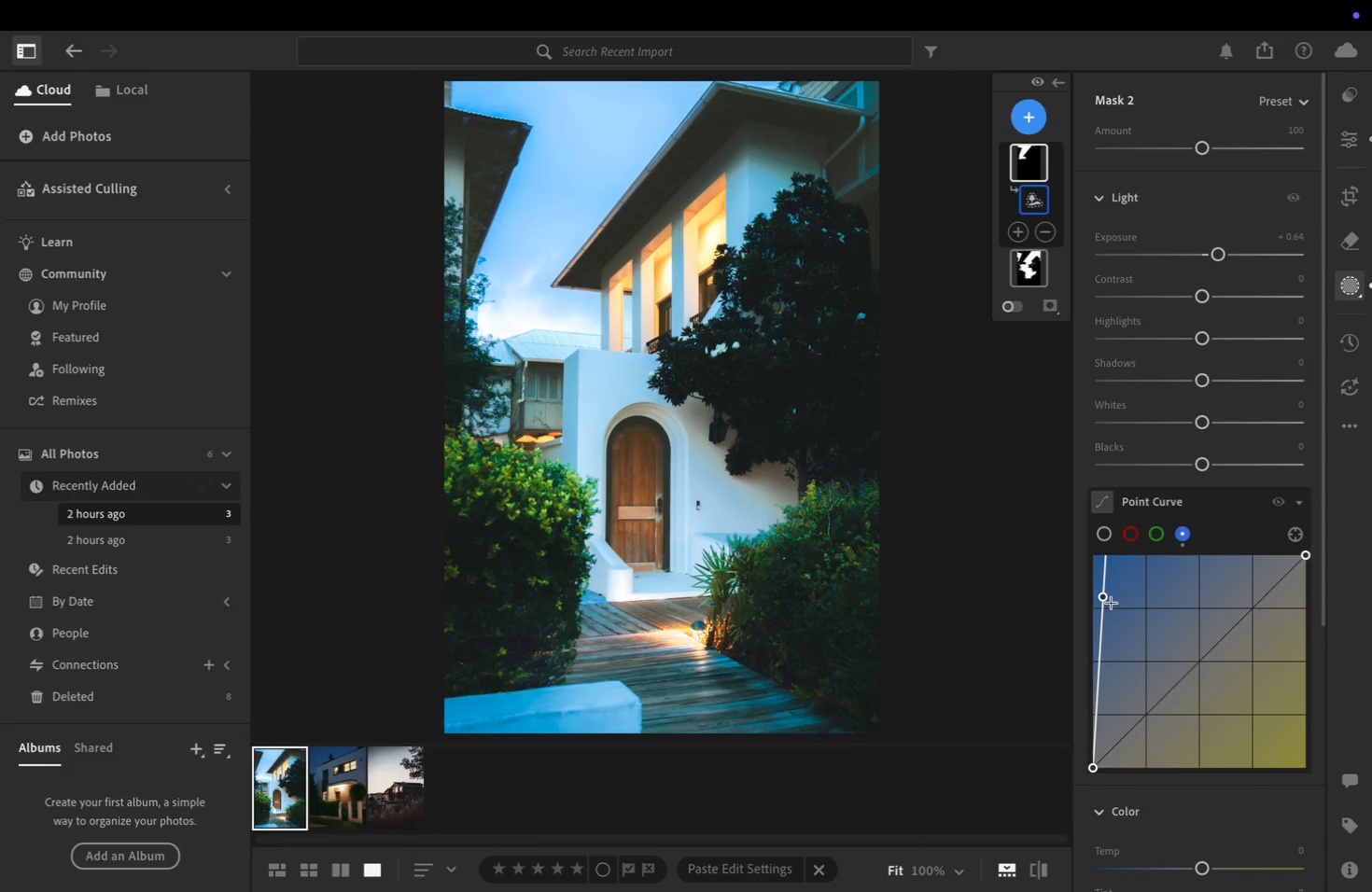 
left_click_drag(start_coordinate=[1108, 596], to_coordinate=[1215, 644])
 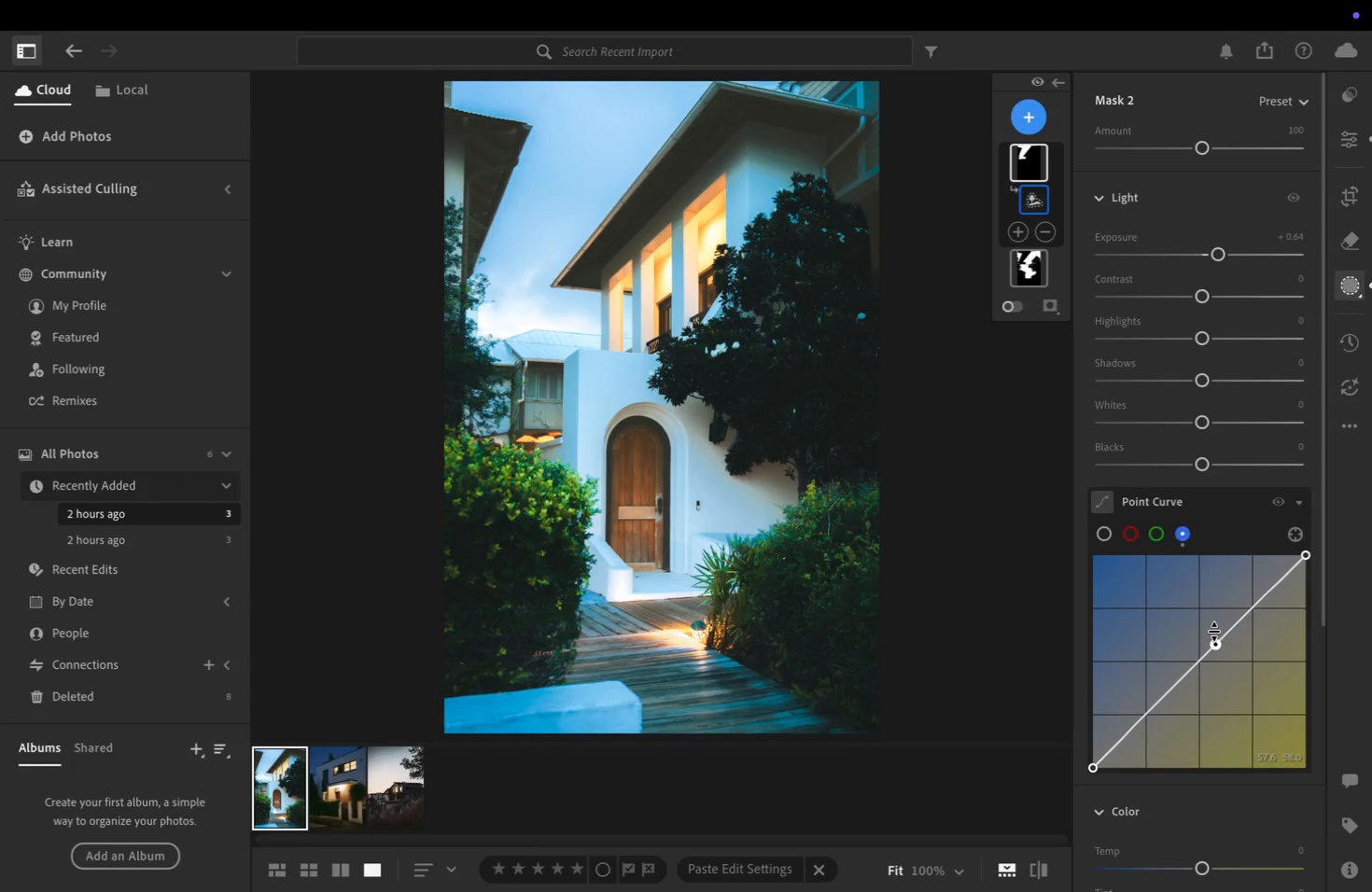 
scroll: coordinate [1200, 439], scroll_direction: down, amount: 19.0
 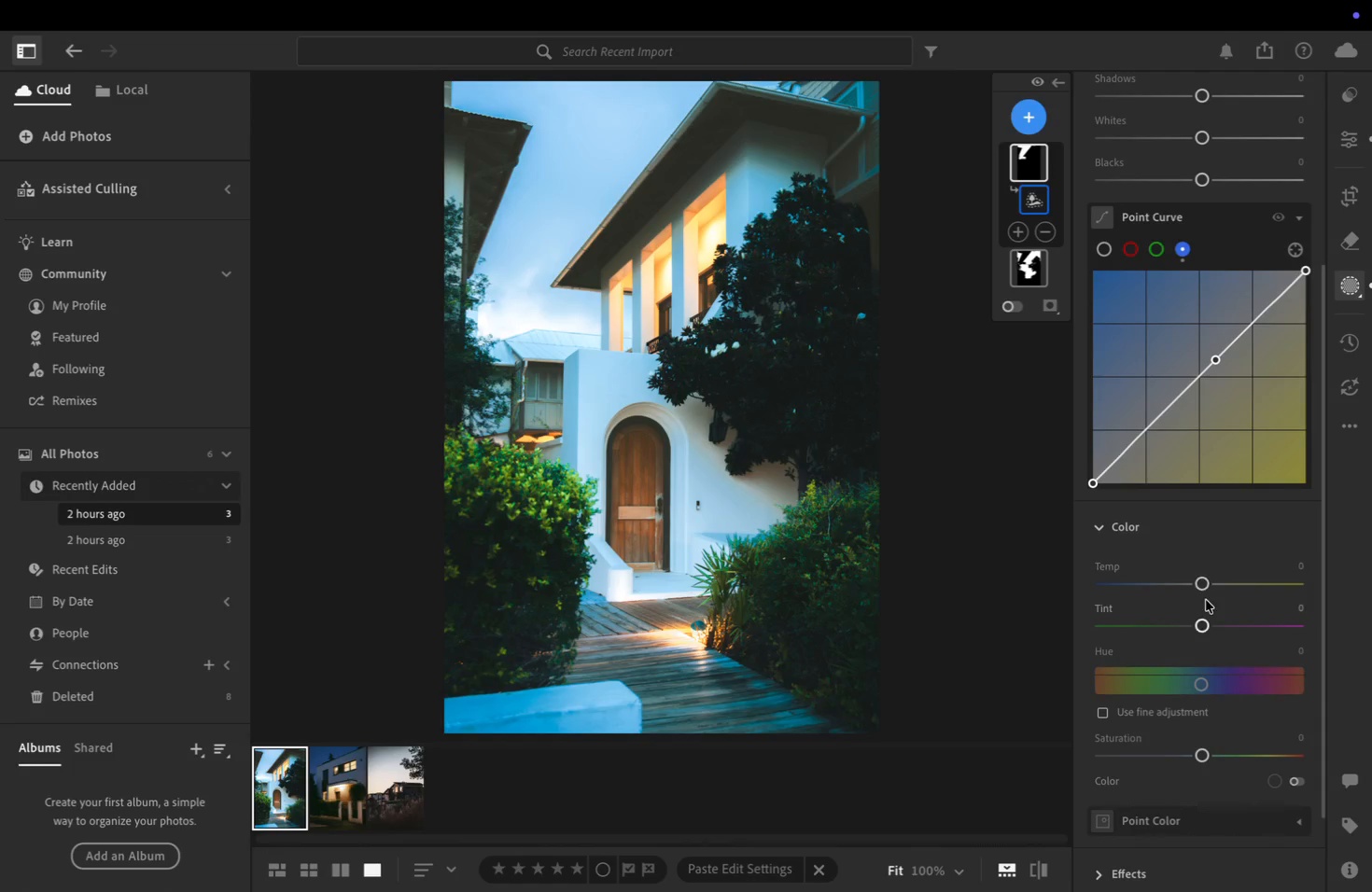 
left_click_drag(start_coordinate=[1201, 586], to_coordinate=[1189, 593])
 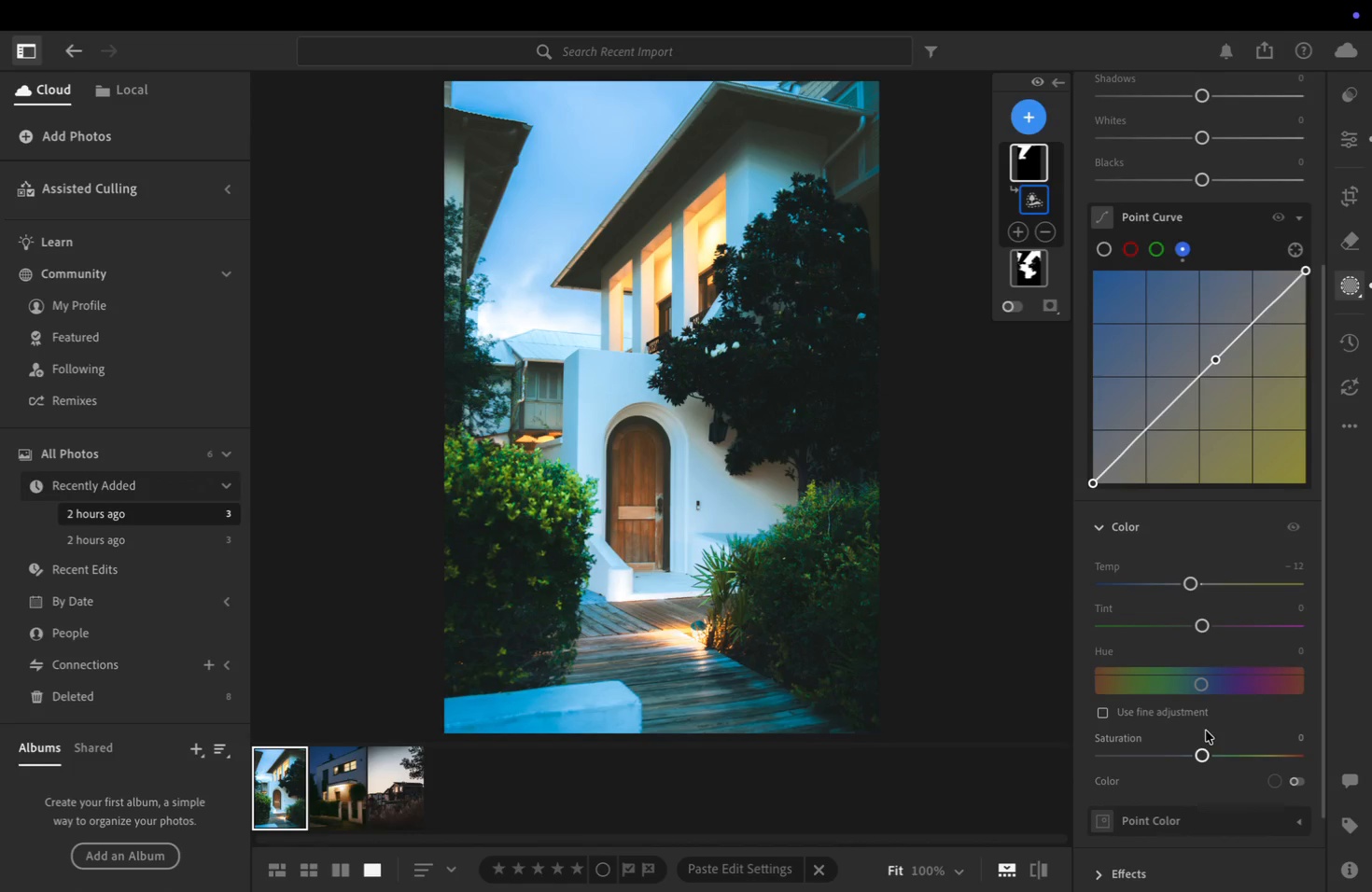 
left_click_drag(start_coordinate=[1203, 750], to_coordinate=[1242, 746])
 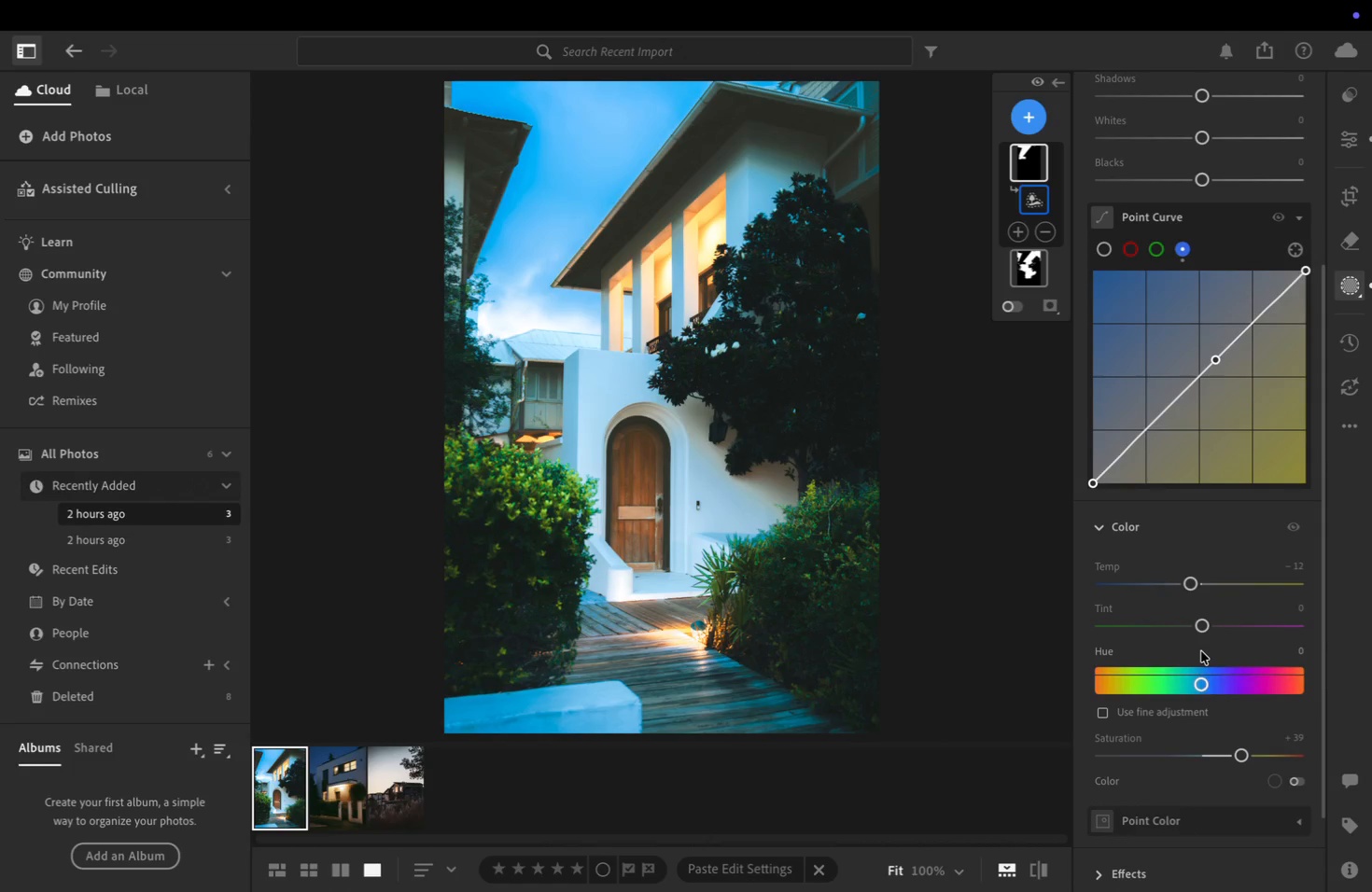 
wait(10.57)
 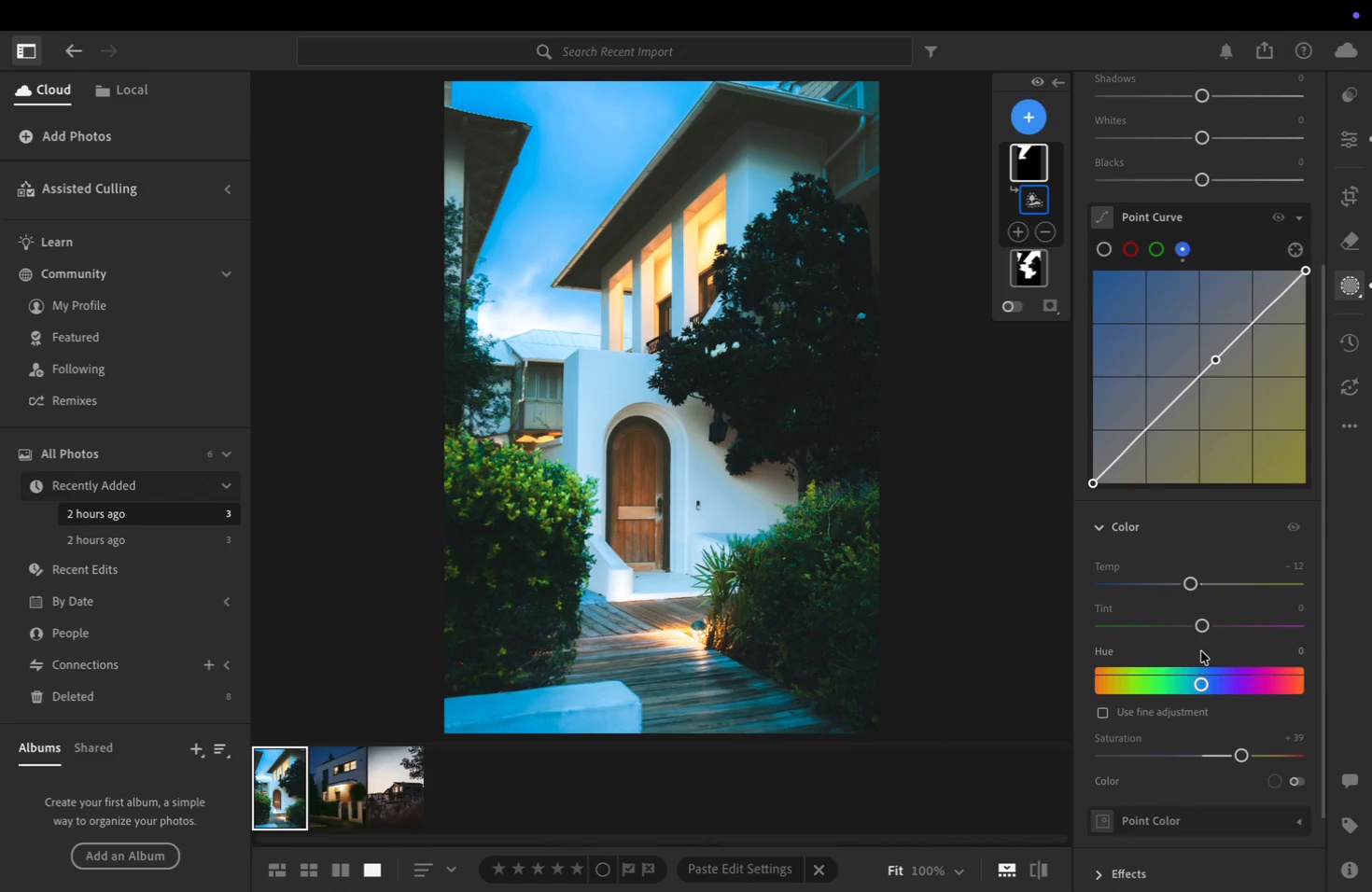 
left_click([1034, 258])
 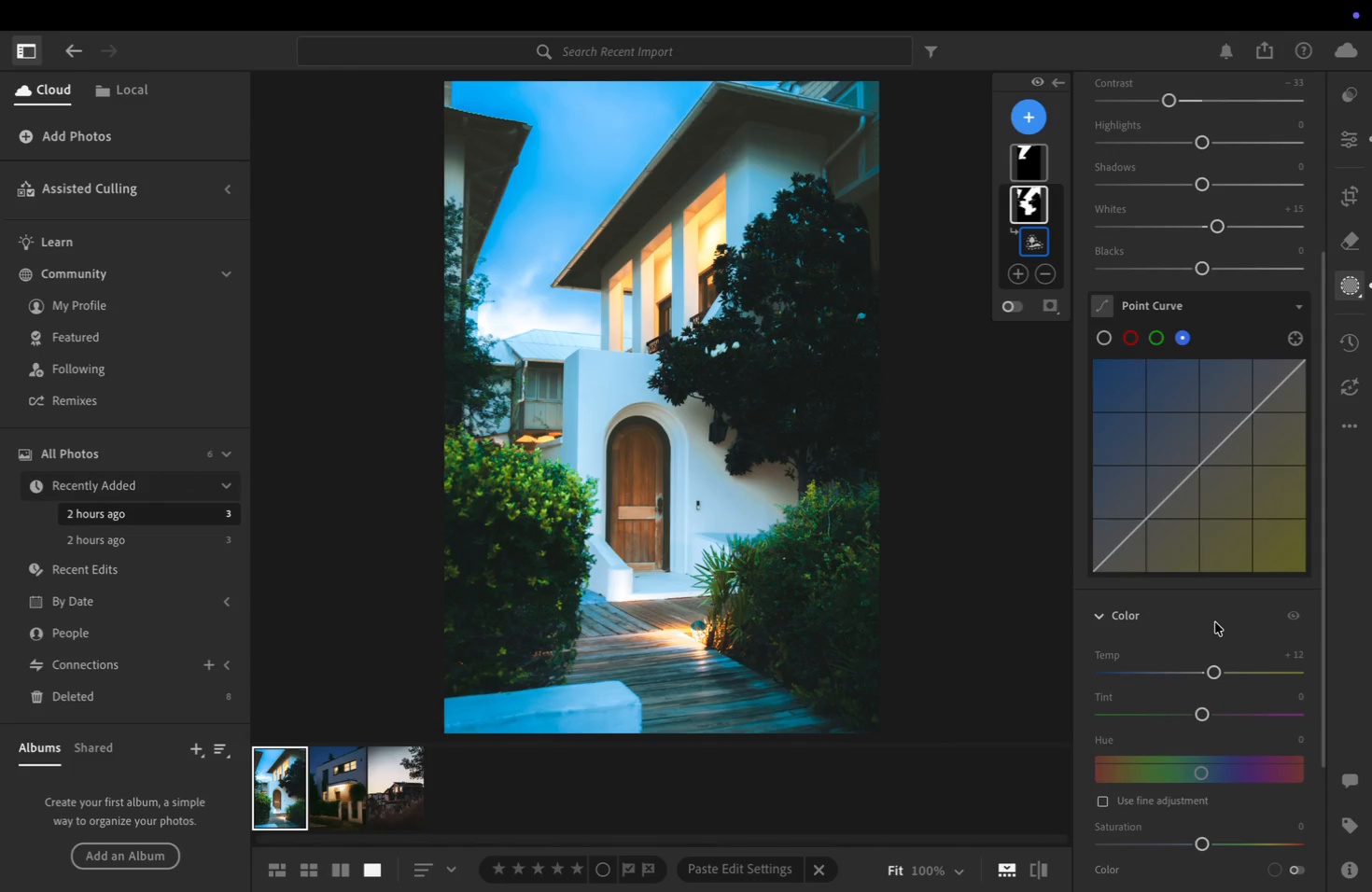 
scroll: coordinate [1256, 682], scroll_direction: down, amount: 26.0
 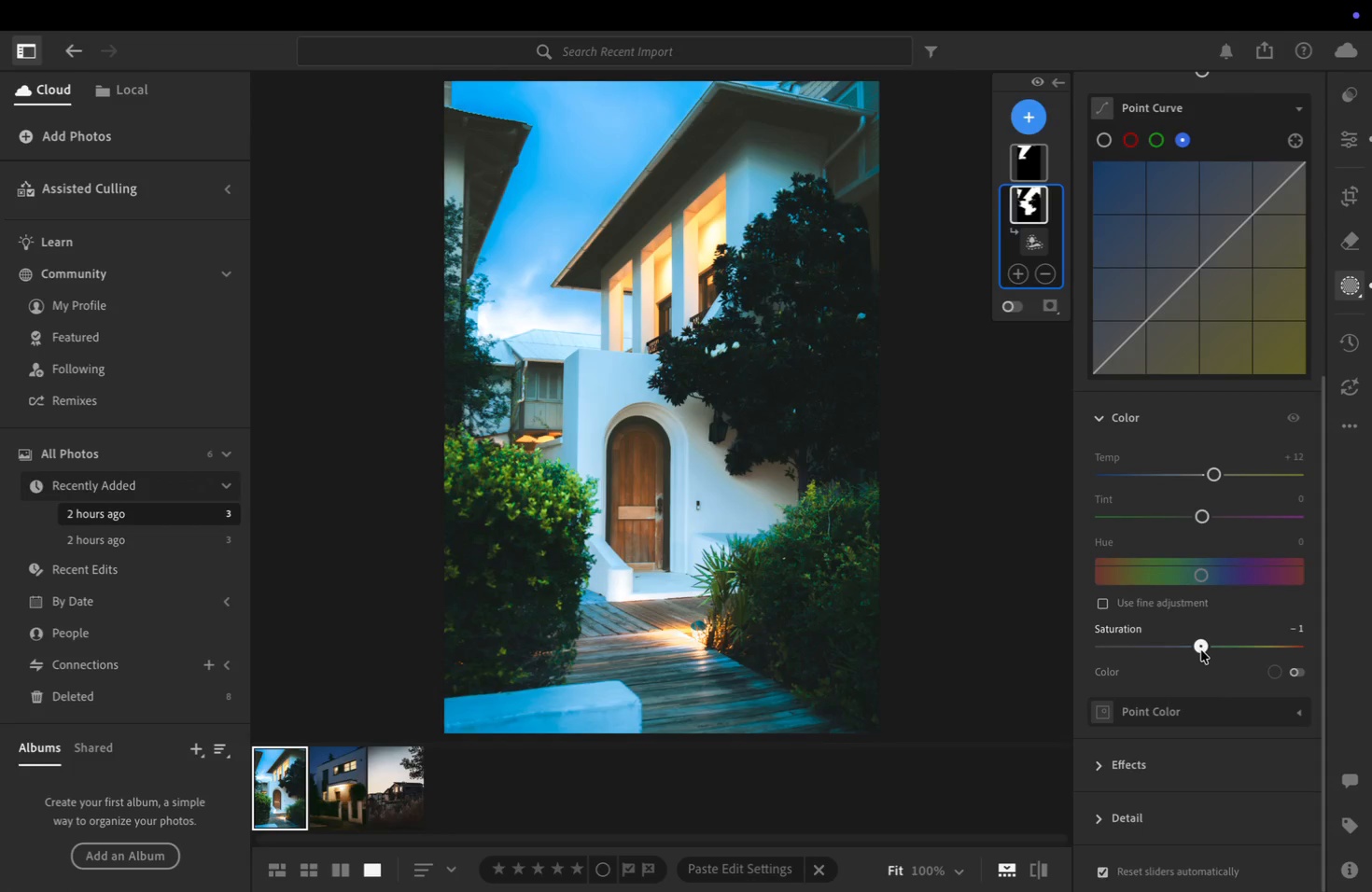 
scroll: coordinate [1291, 273], scroll_direction: up, amount: 13.0
 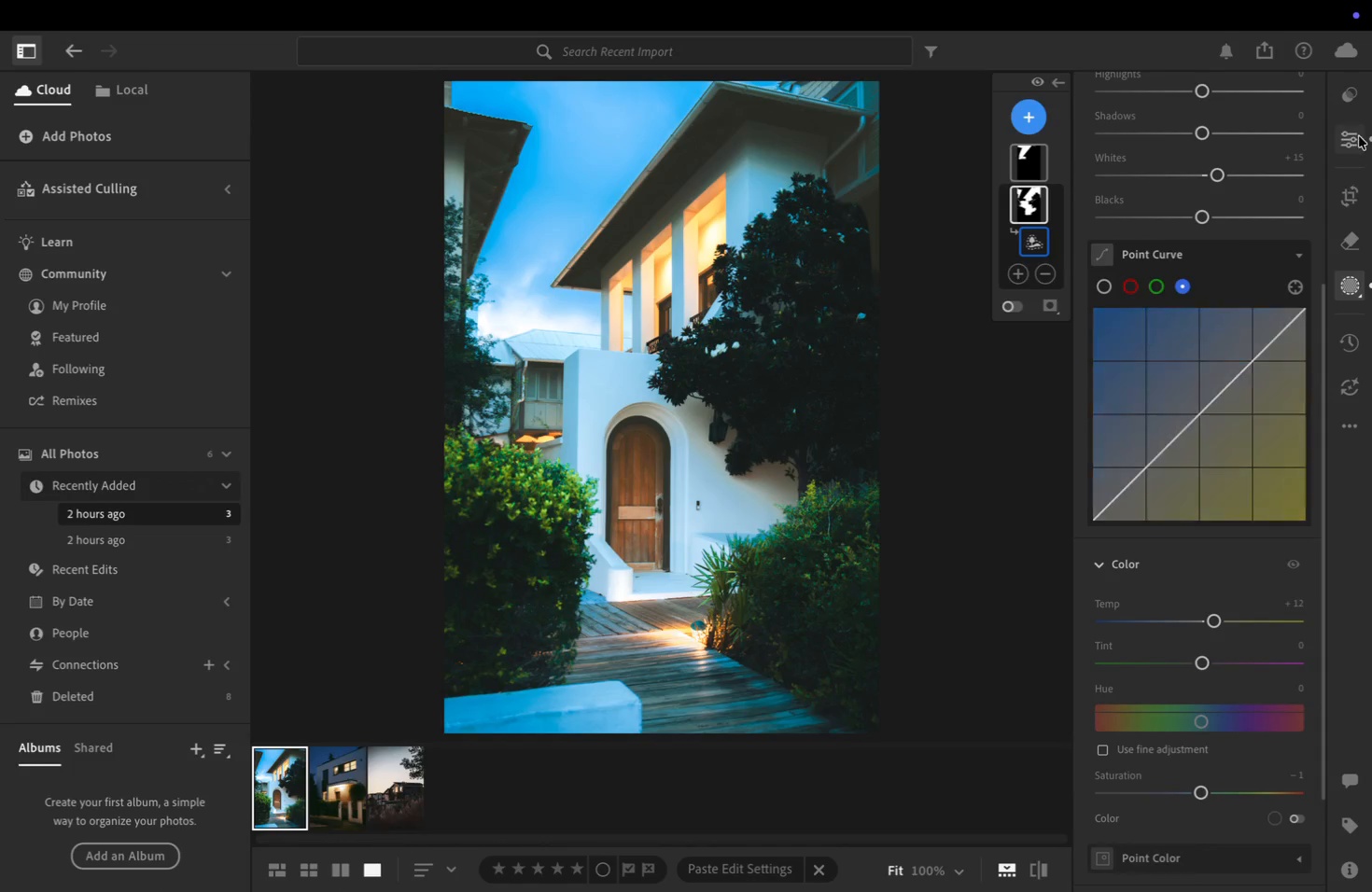 
left_click([1359, 136])
 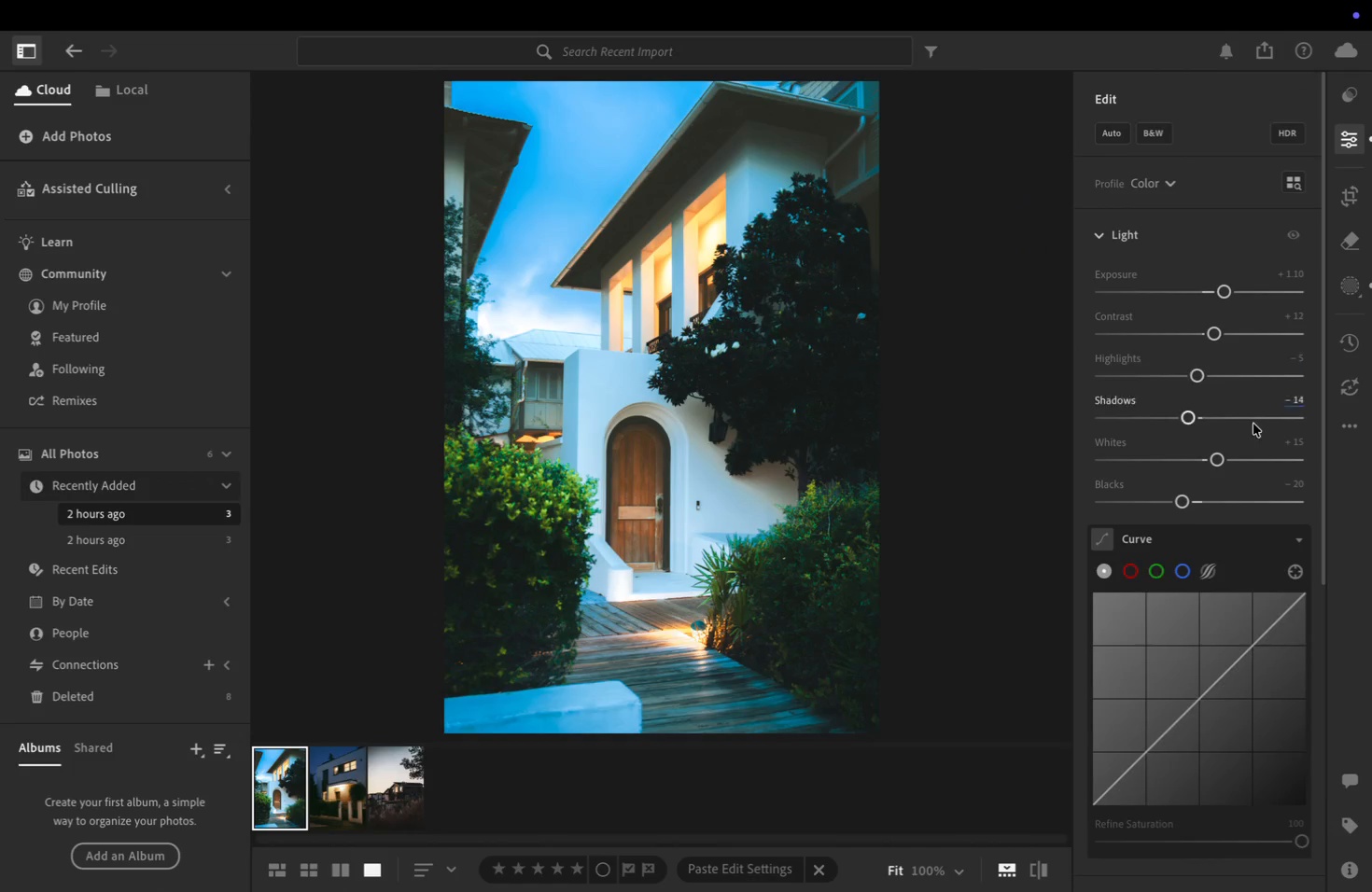 
scroll: coordinate [1197, 565], scroll_direction: down, amount: 27.0
 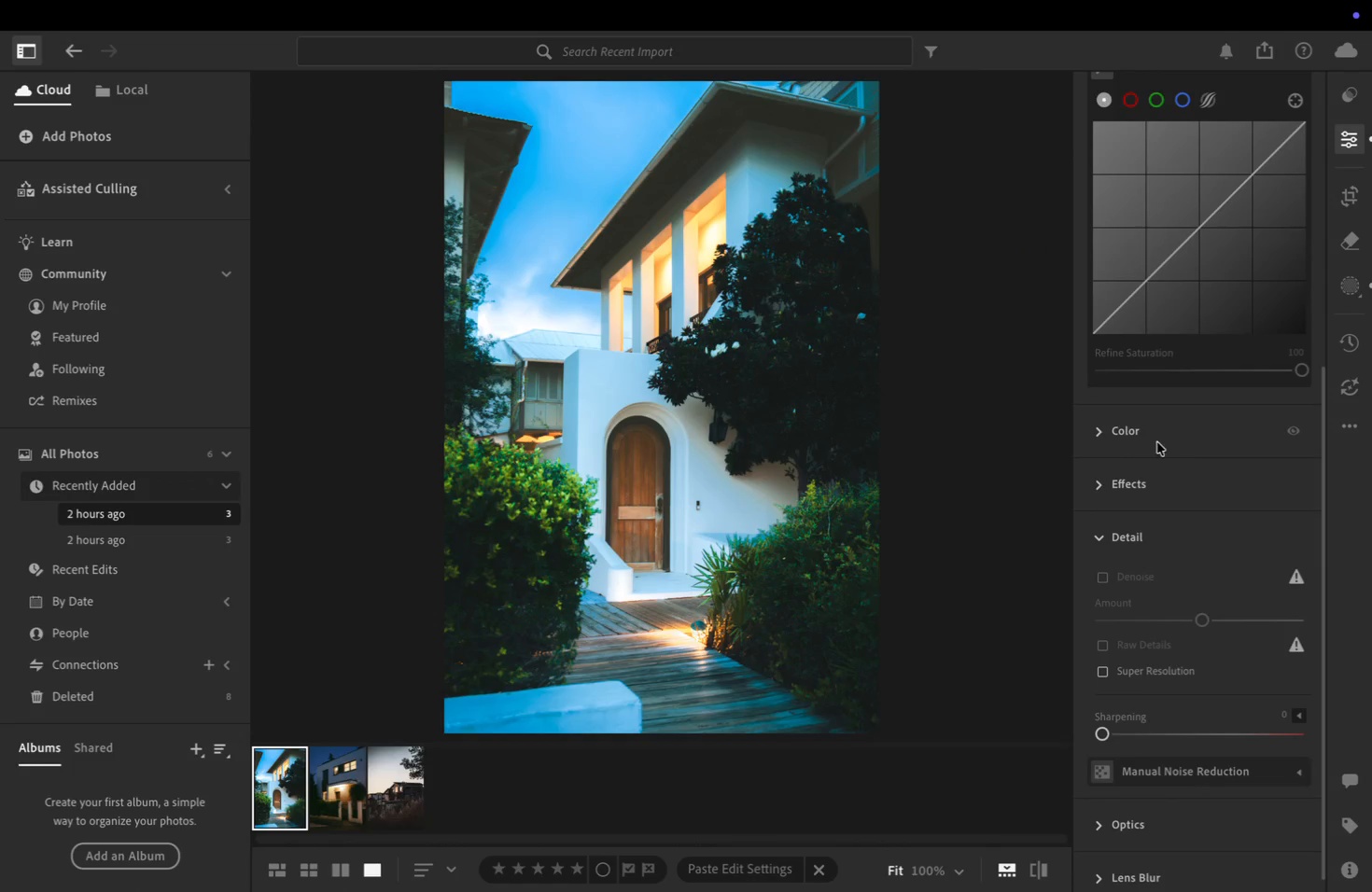 
left_click([1156, 443])
 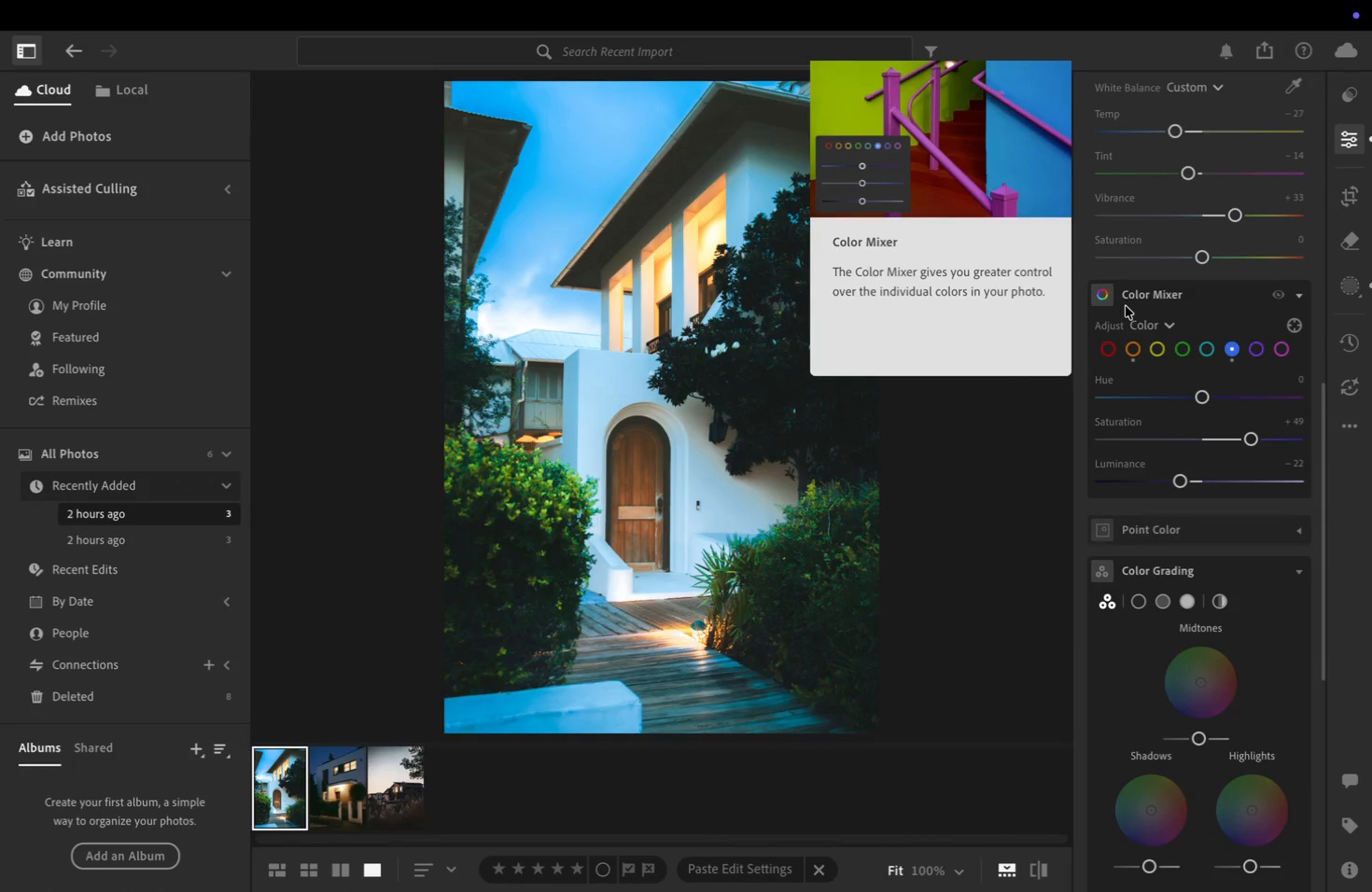 
left_click([1139, 347])
 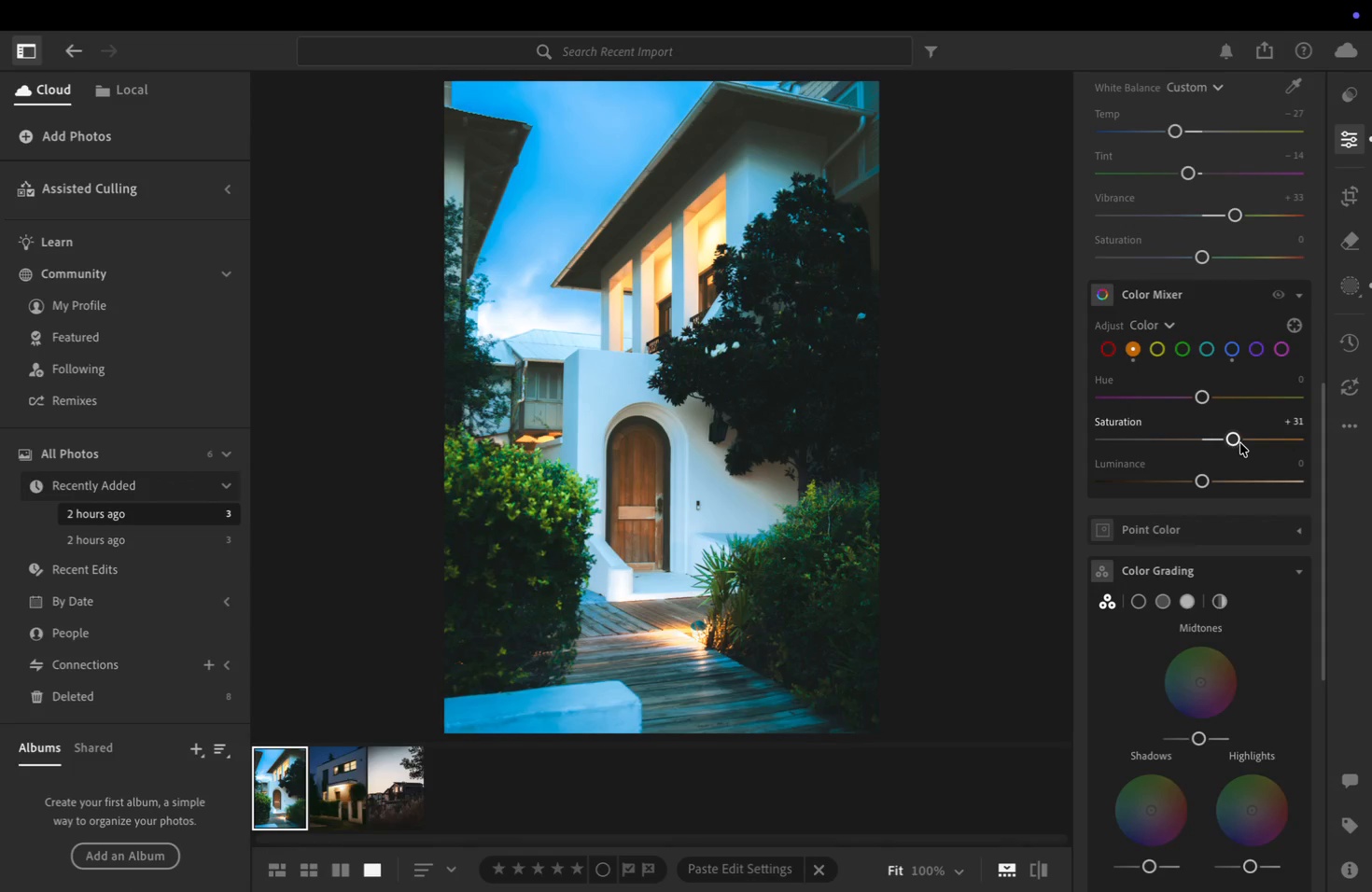 
left_click_drag(start_coordinate=[1239, 439], to_coordinate=[1281, 443])
 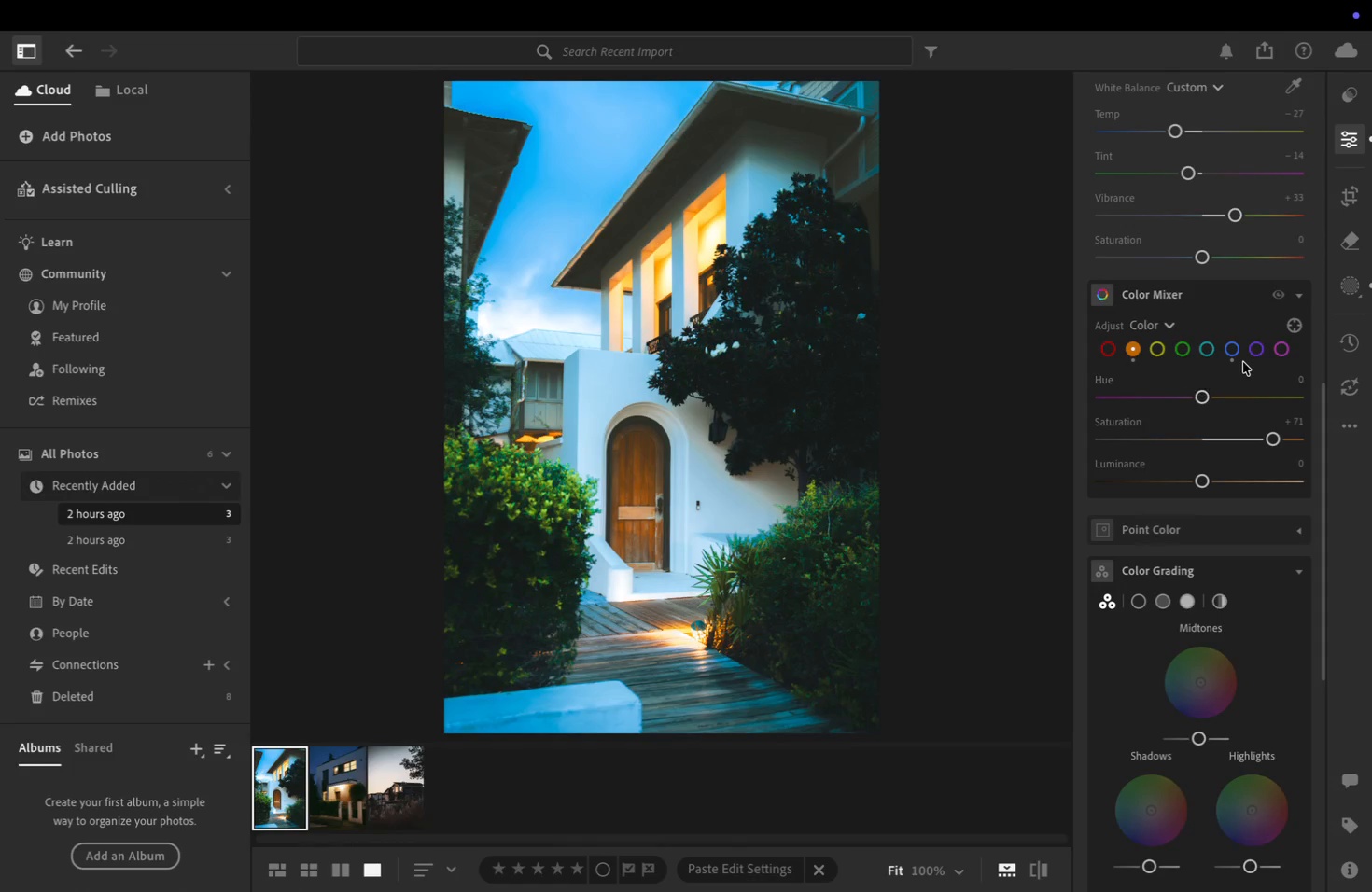 
scroll: coordinate [1186, 389], scroll_direction: up, amount: 83.0
 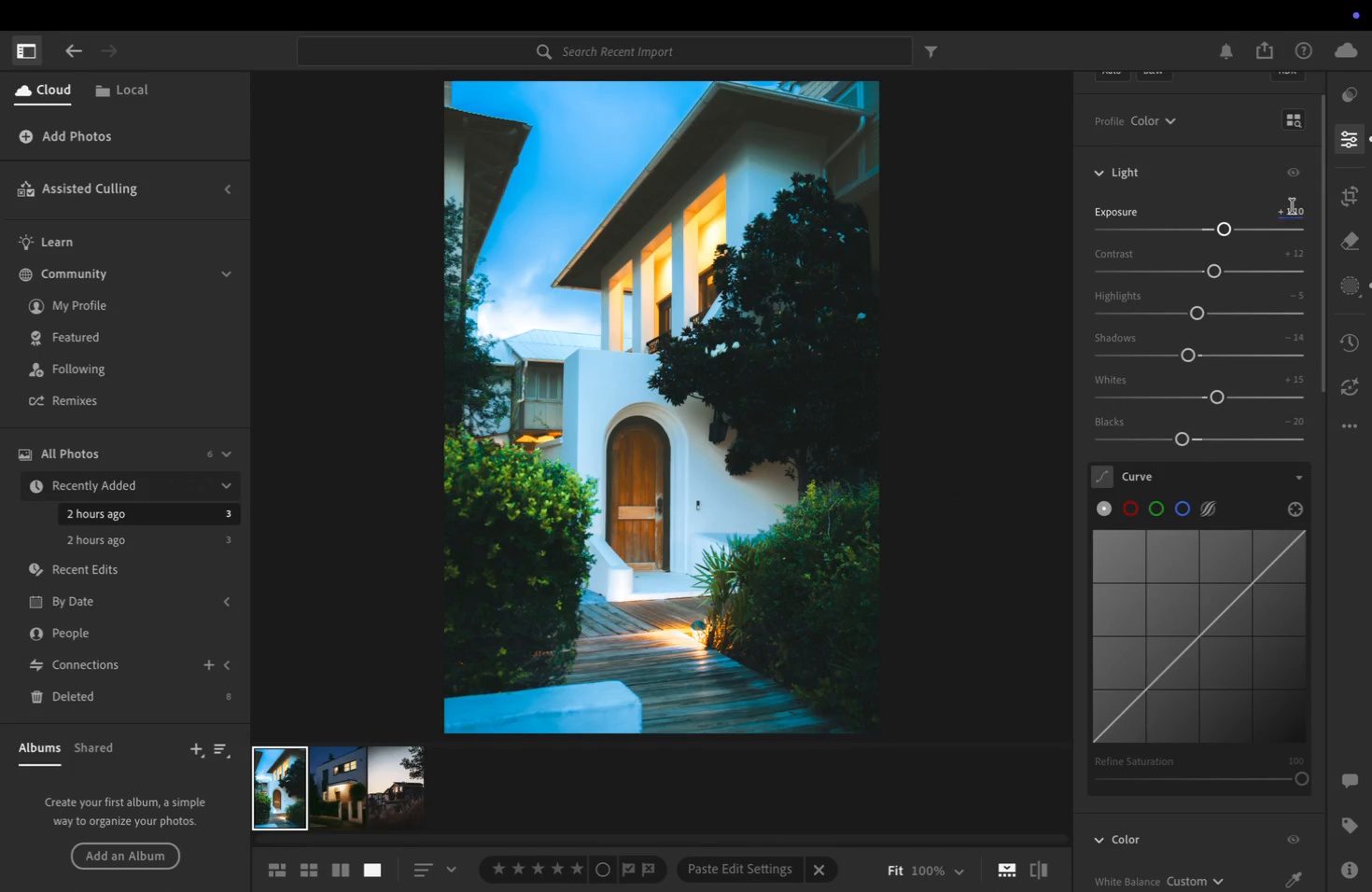 
left_click([1292, 213])
 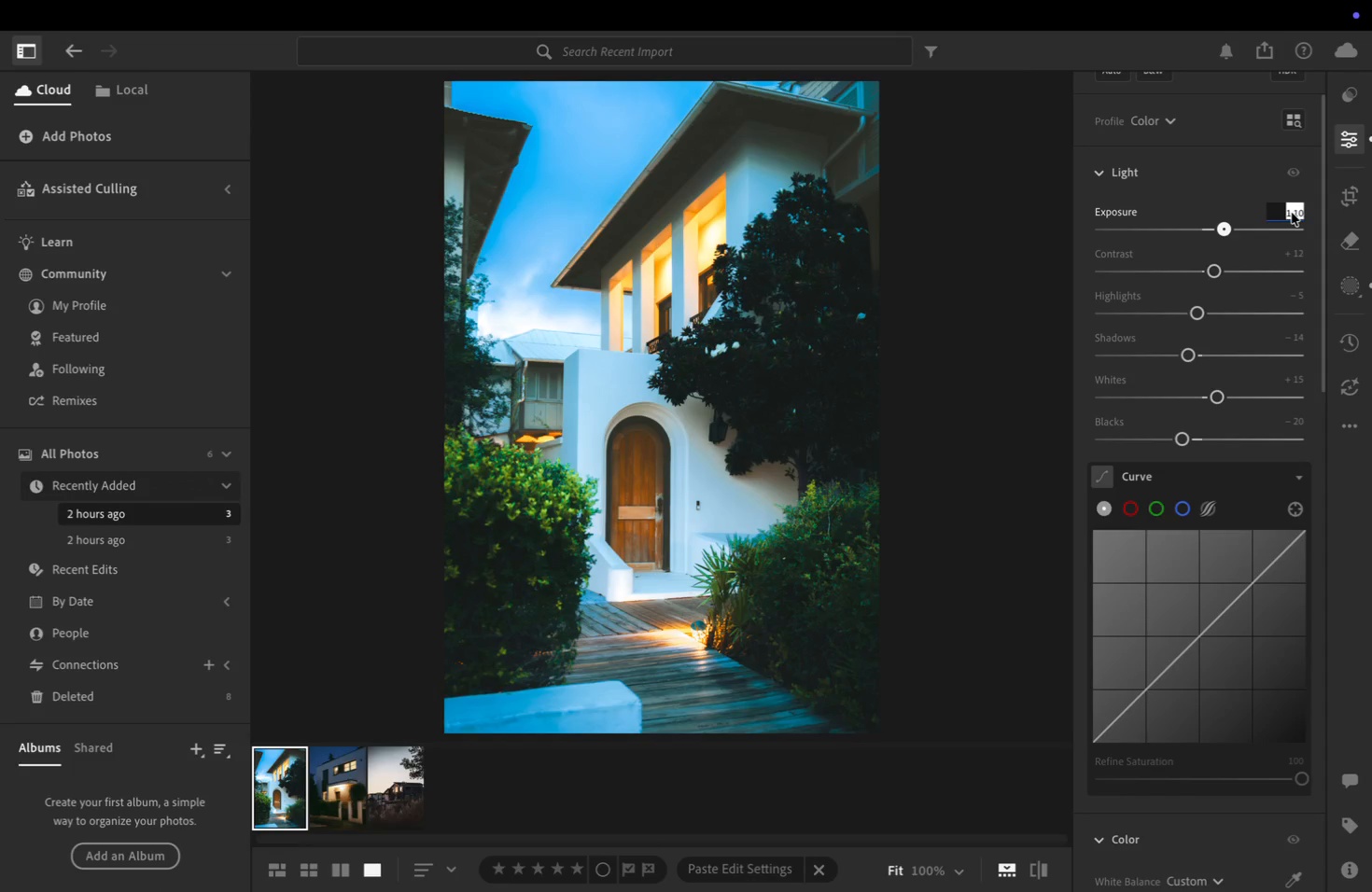 
key(ArrowDown)
 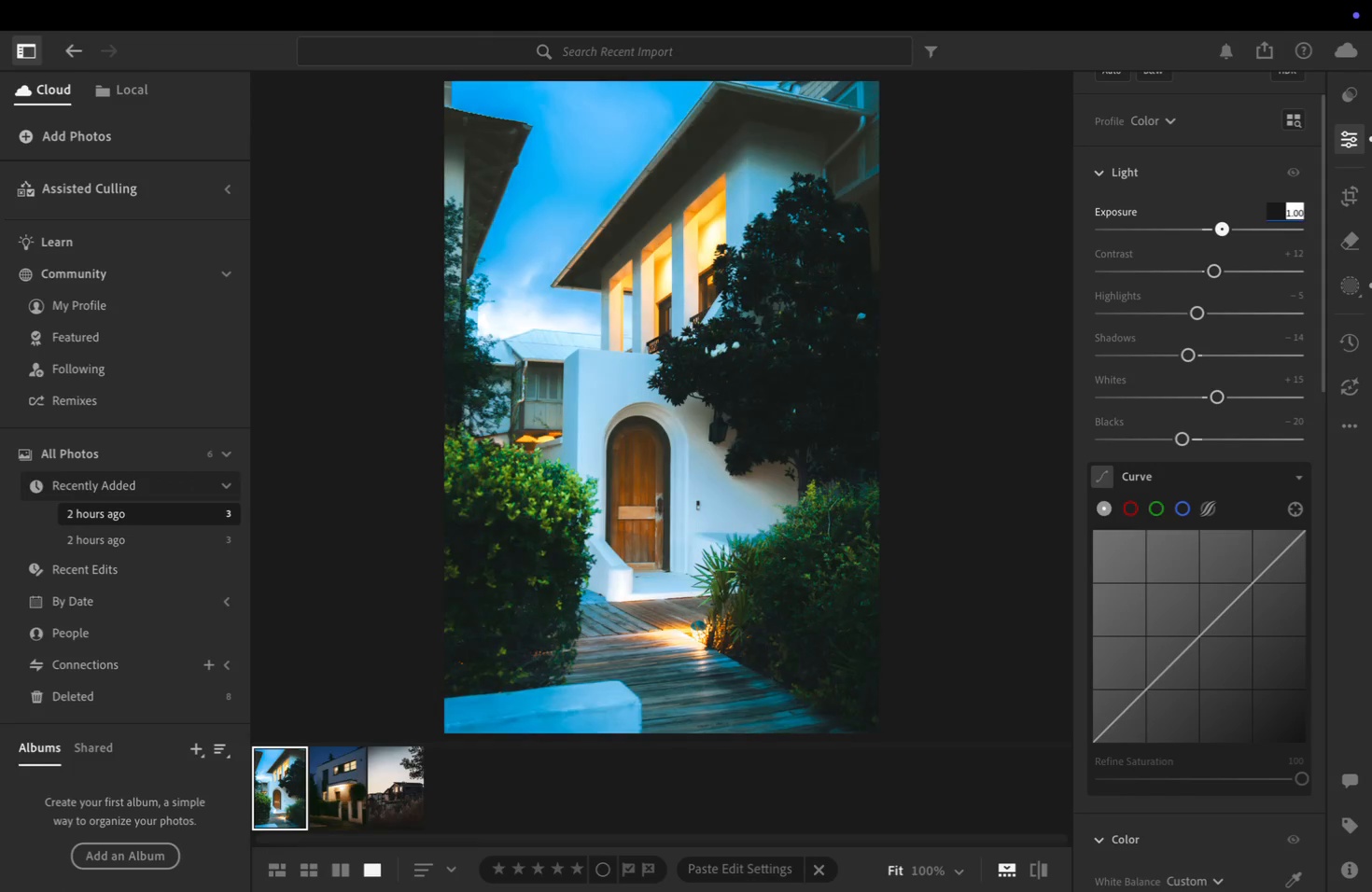 
key(ArrowDown)
 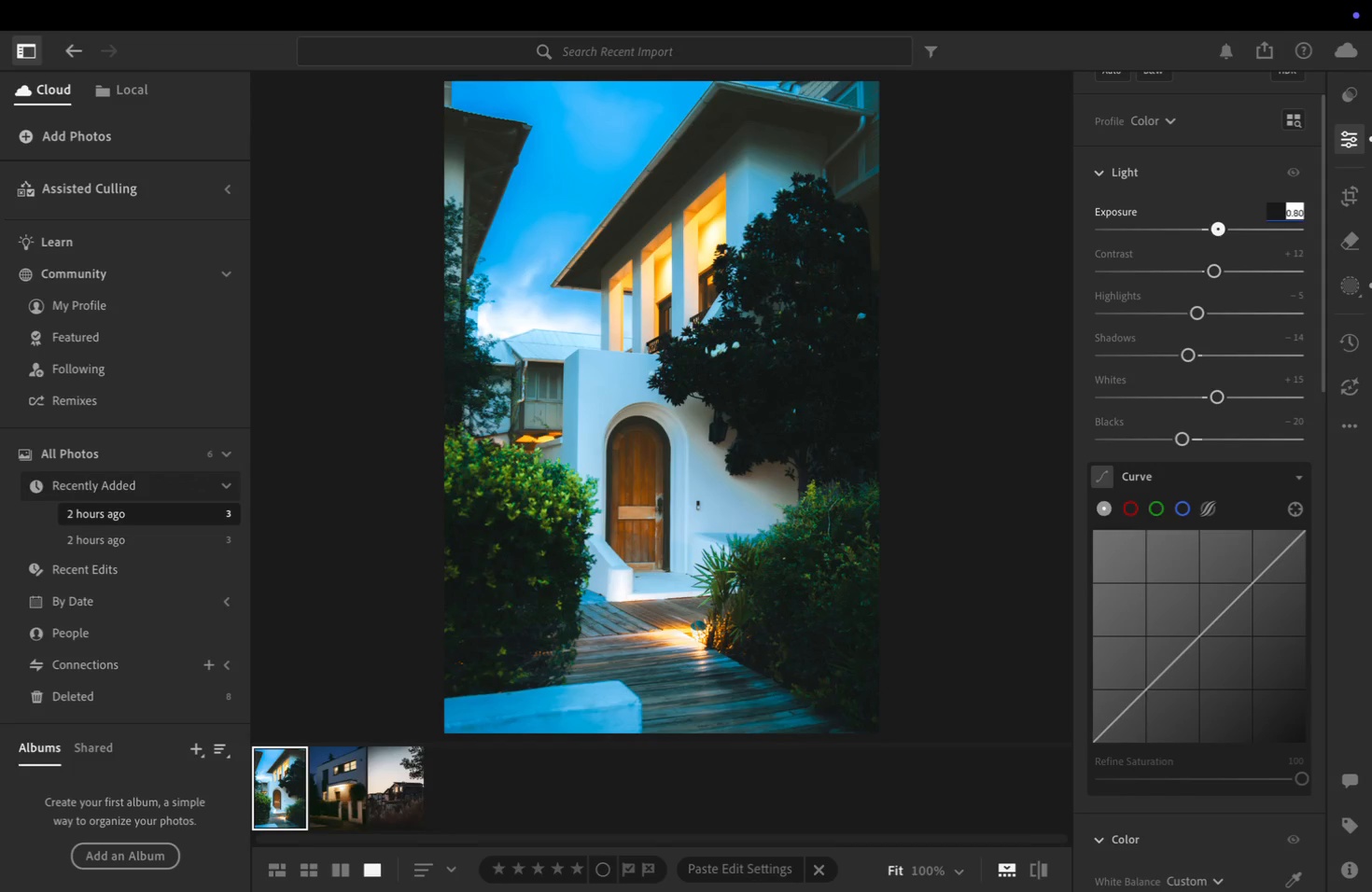 
key(ArrowDown)
 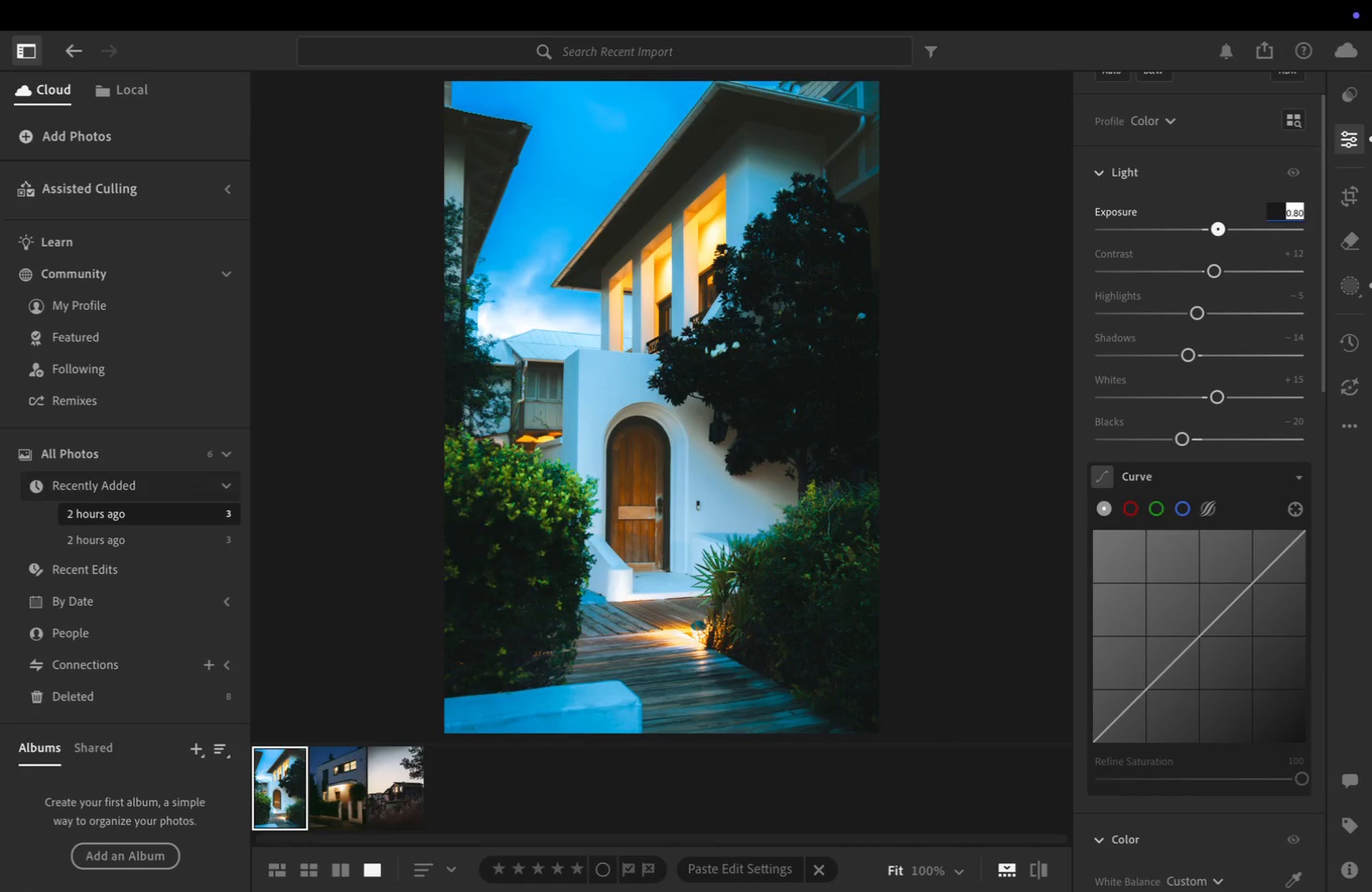 
key(ArrowDown)
 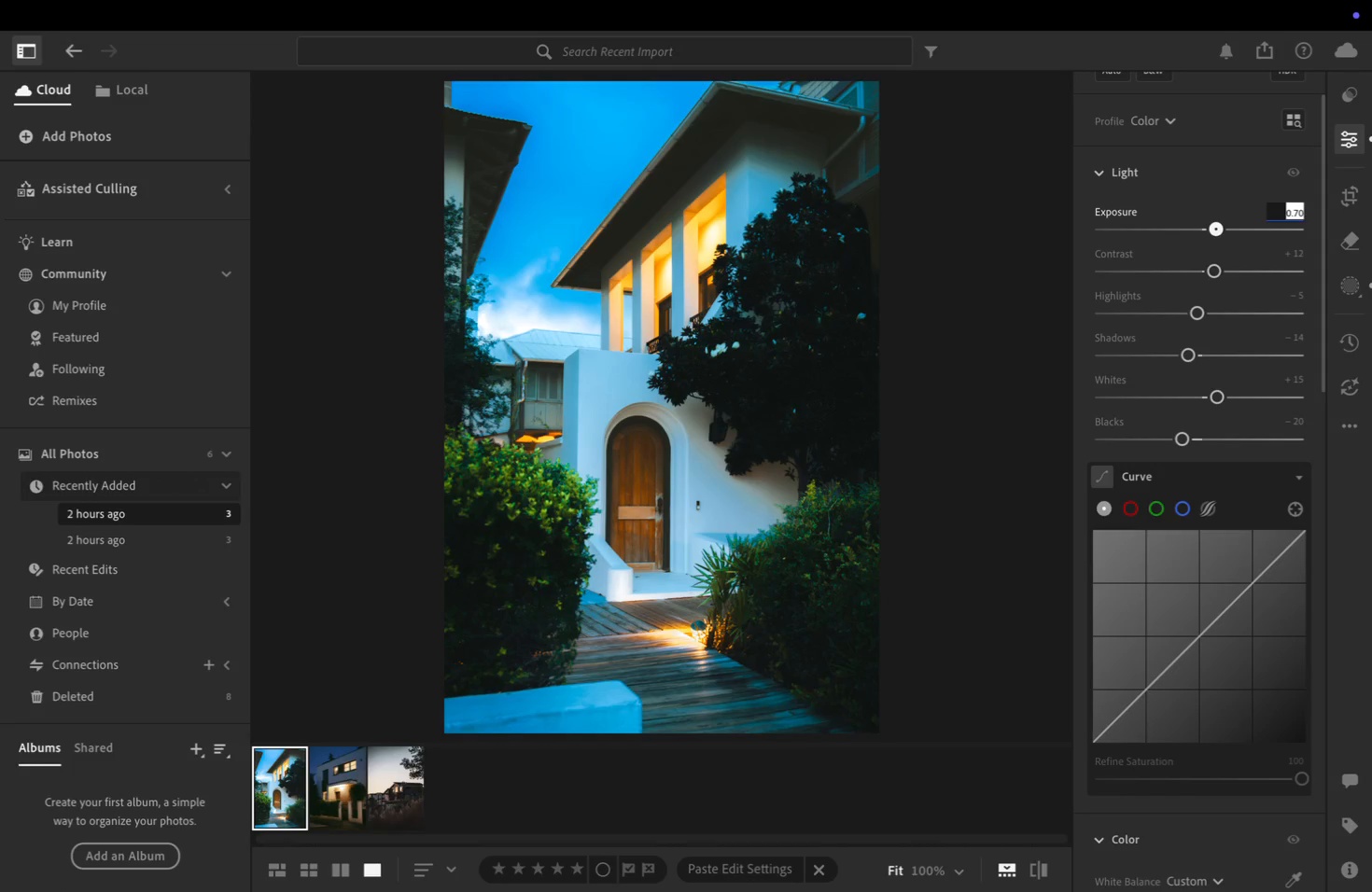 
key(ArrowDown)
 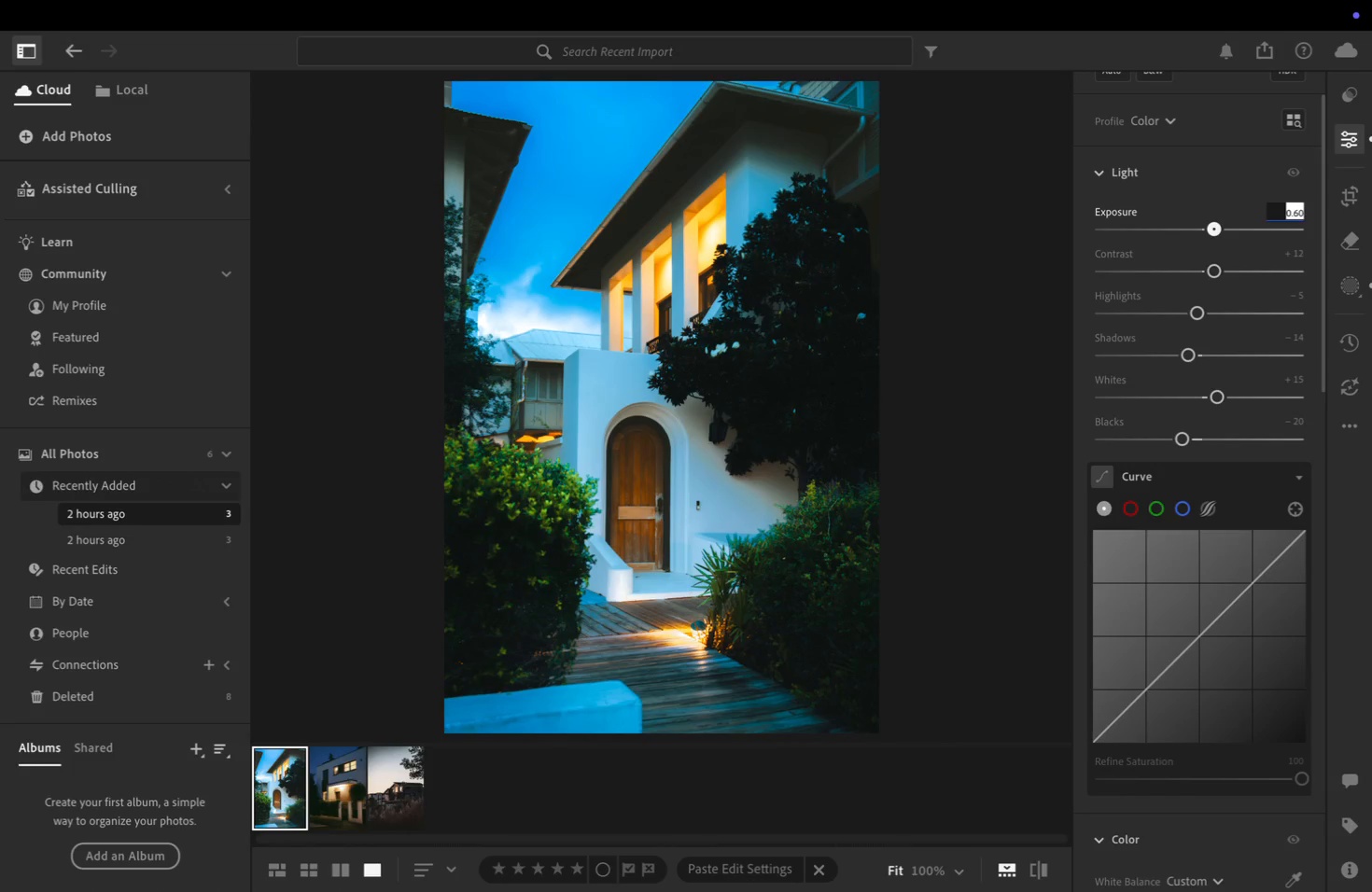 
key(ArrowUp)
 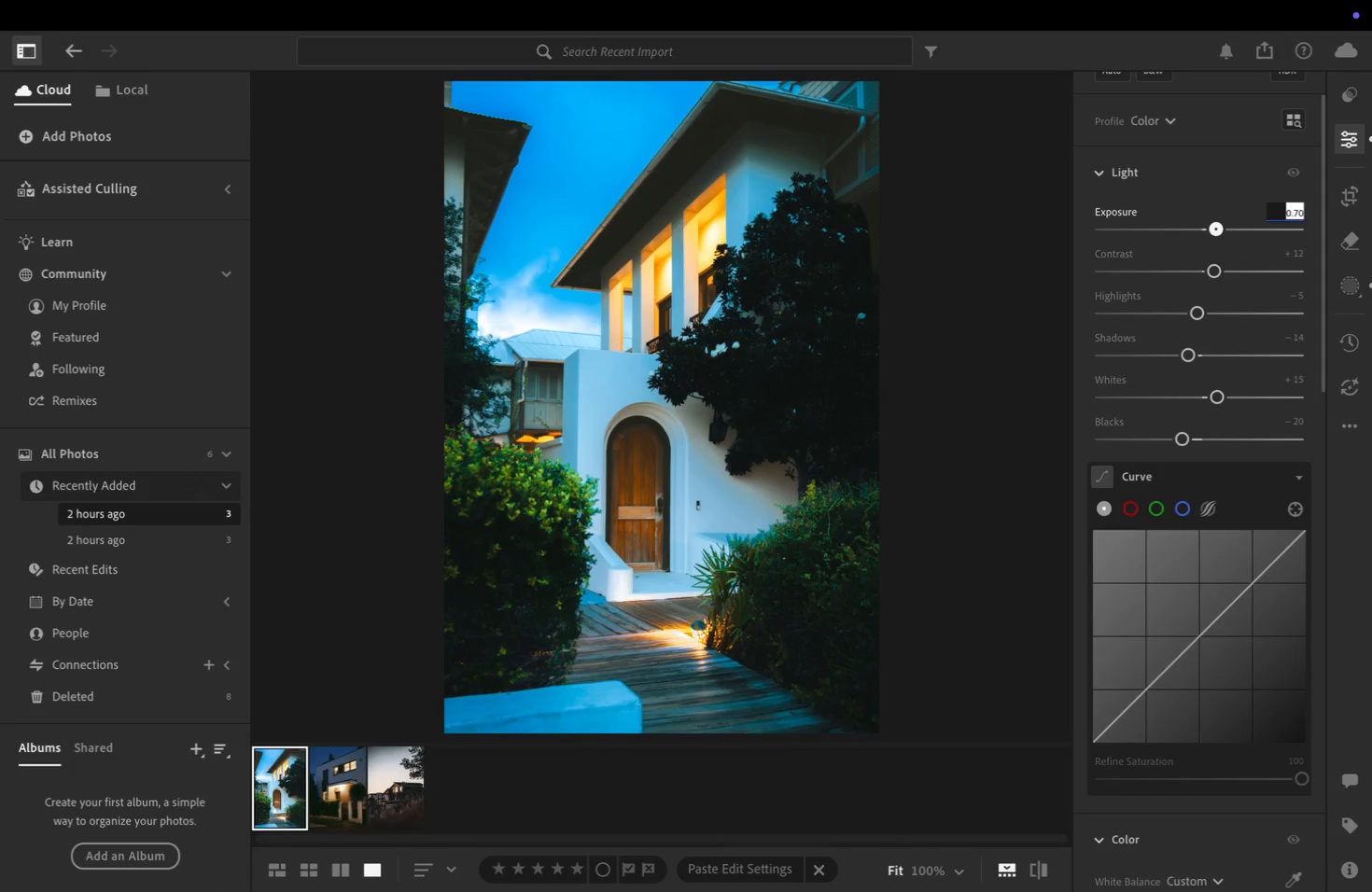 
key(ArrowUp)
 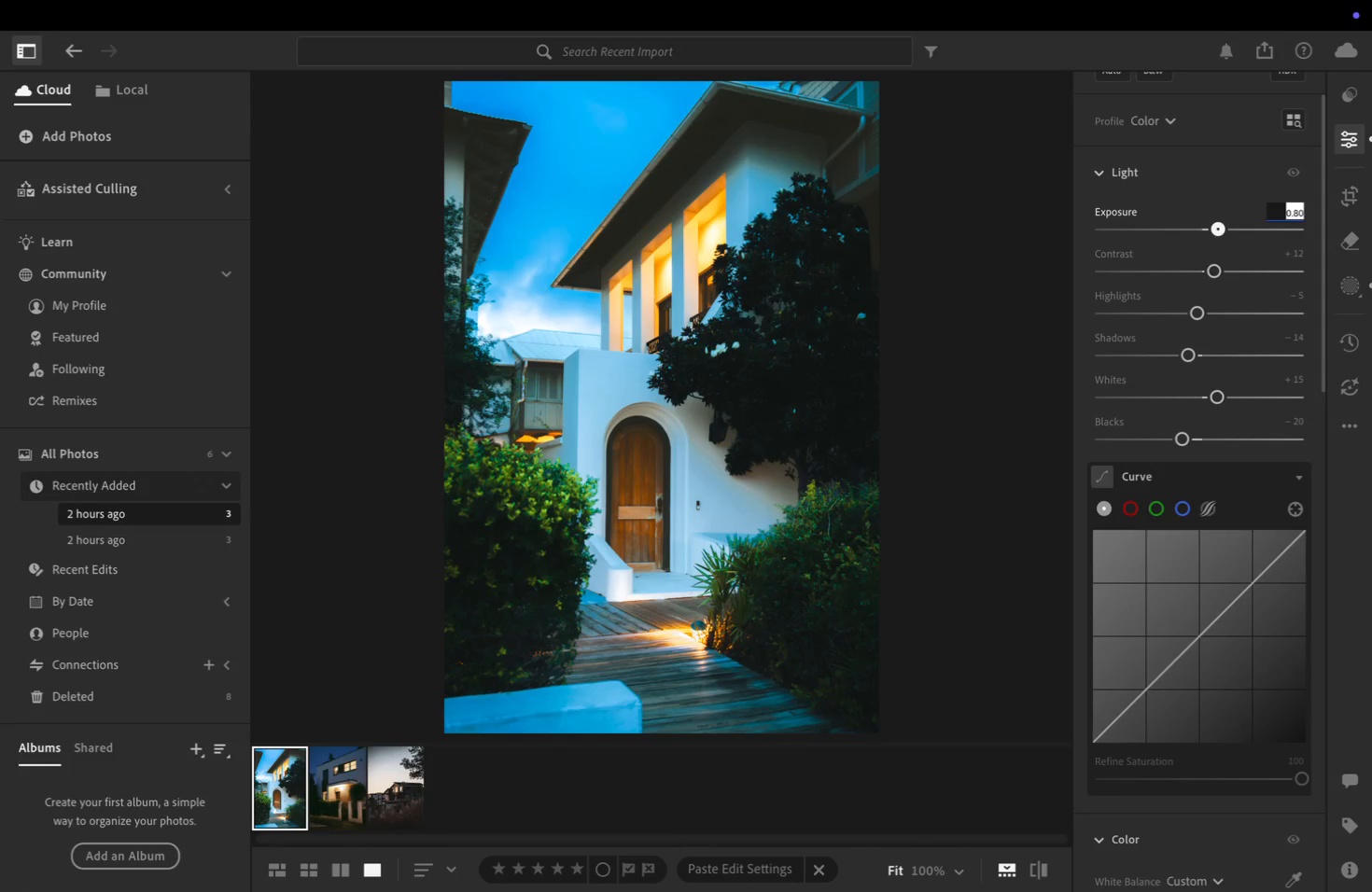 
key(ArrowUp)
 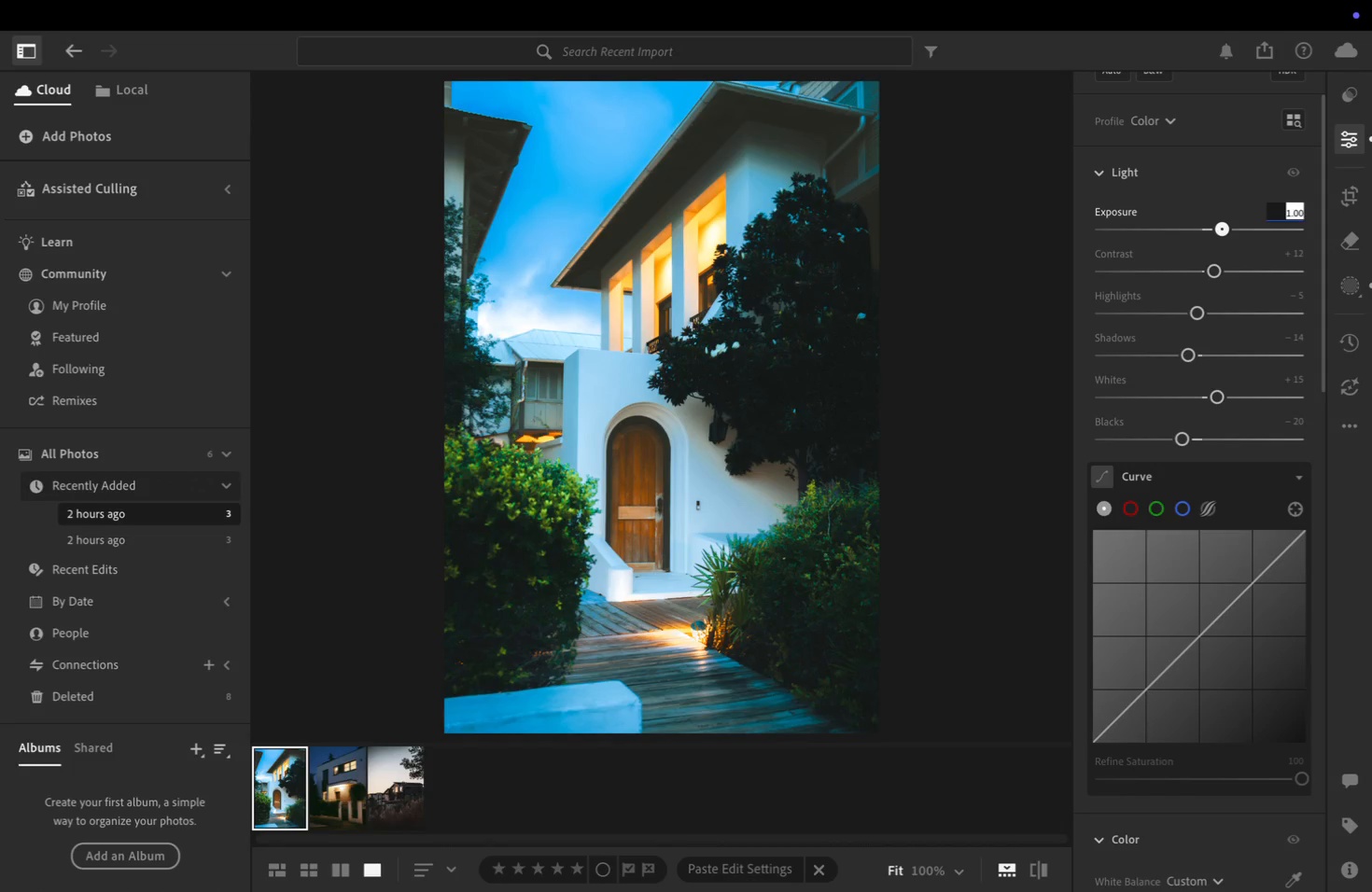 
key(ArrowUp)
 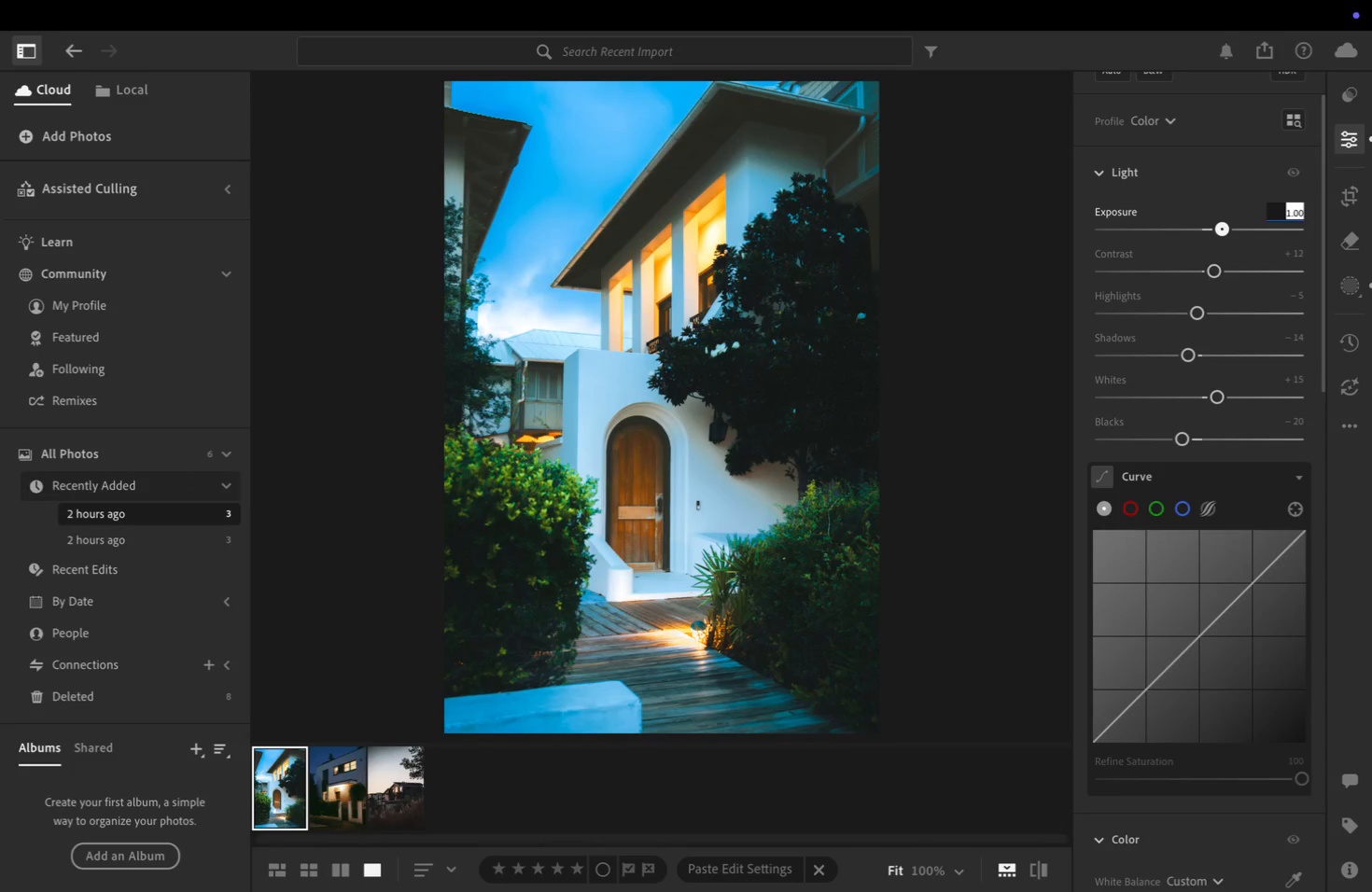 
key(ArrowDown)
 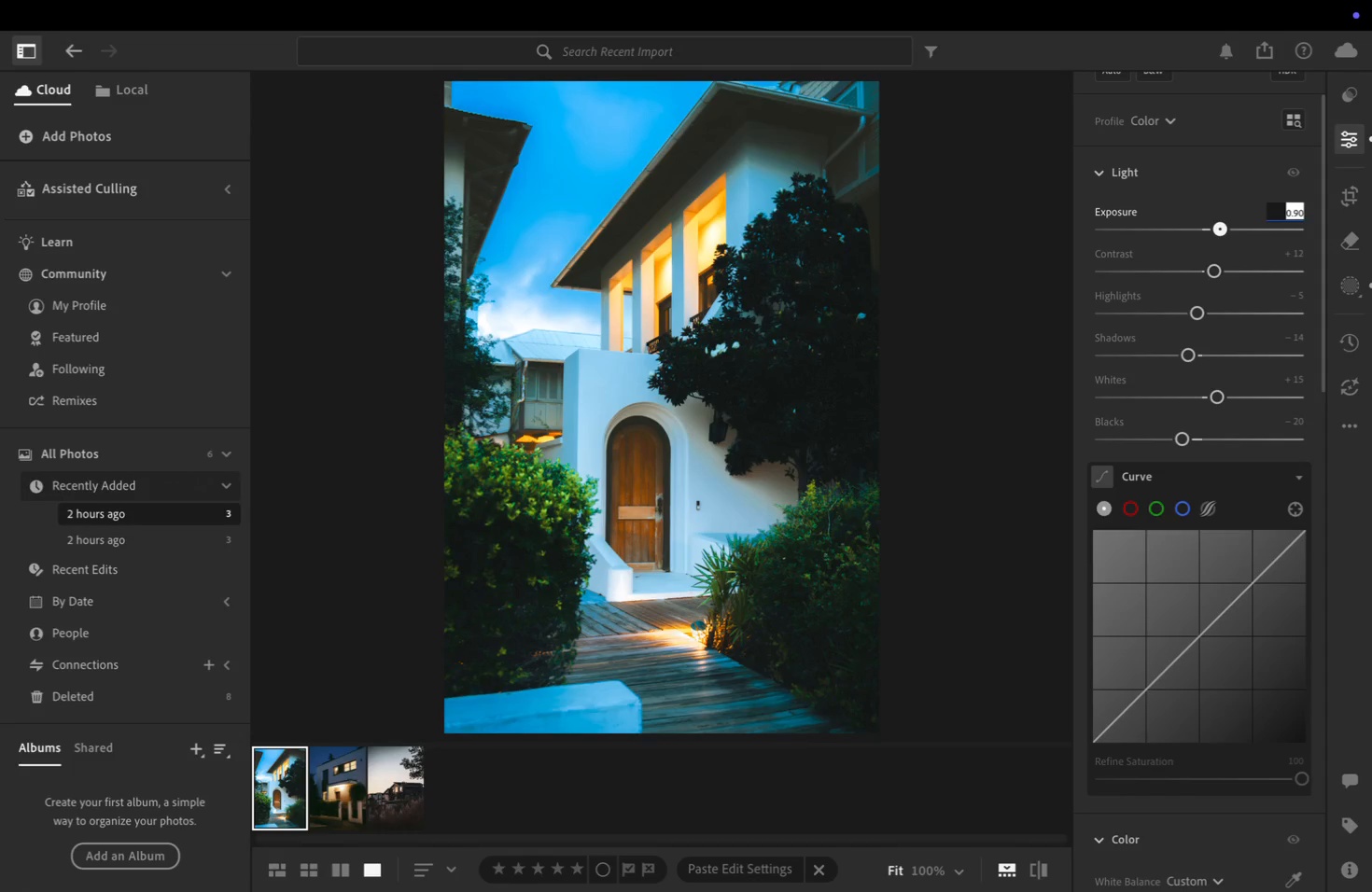 
key(ArrowDown)
 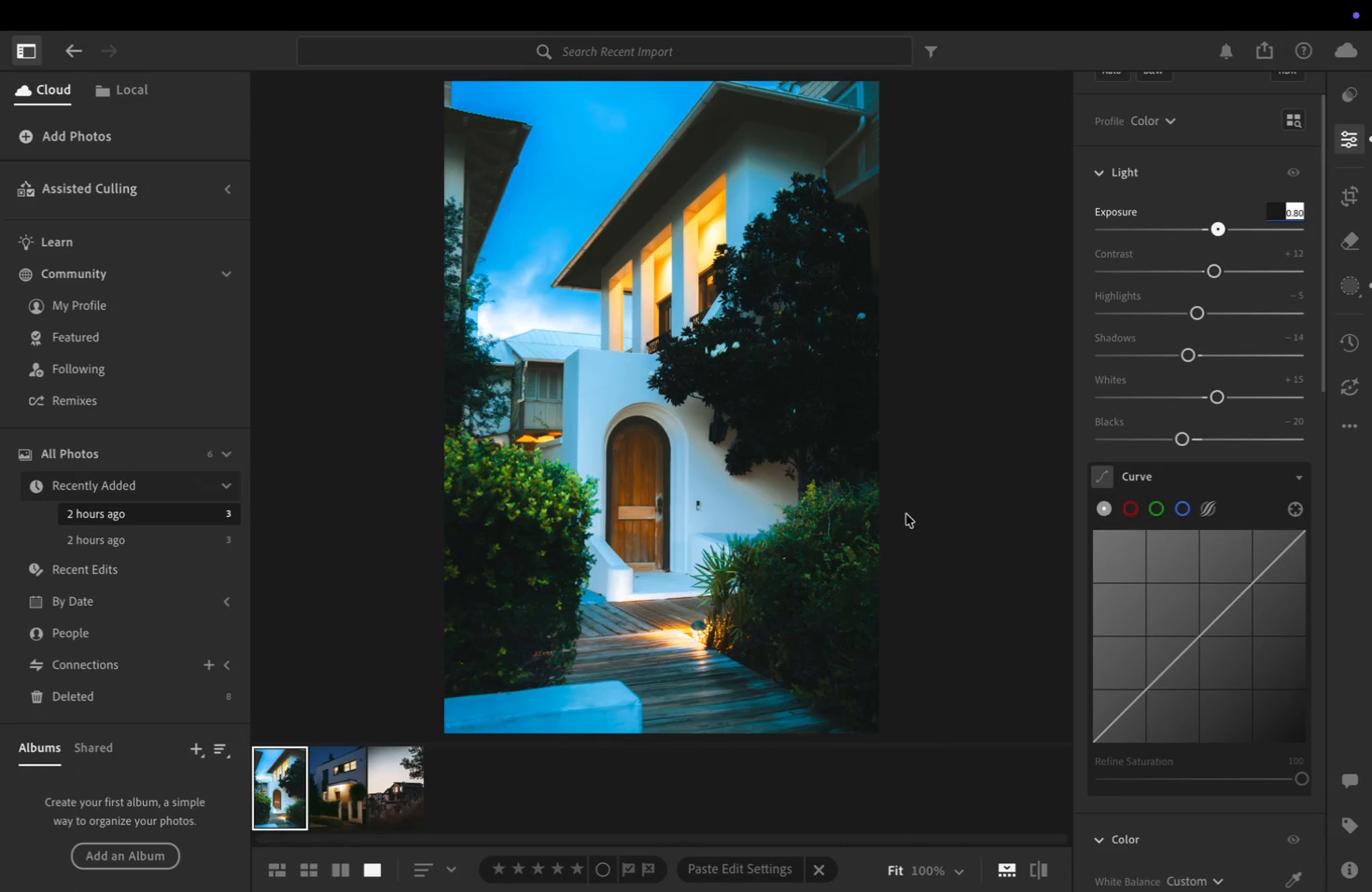 
left_click([939, 514])